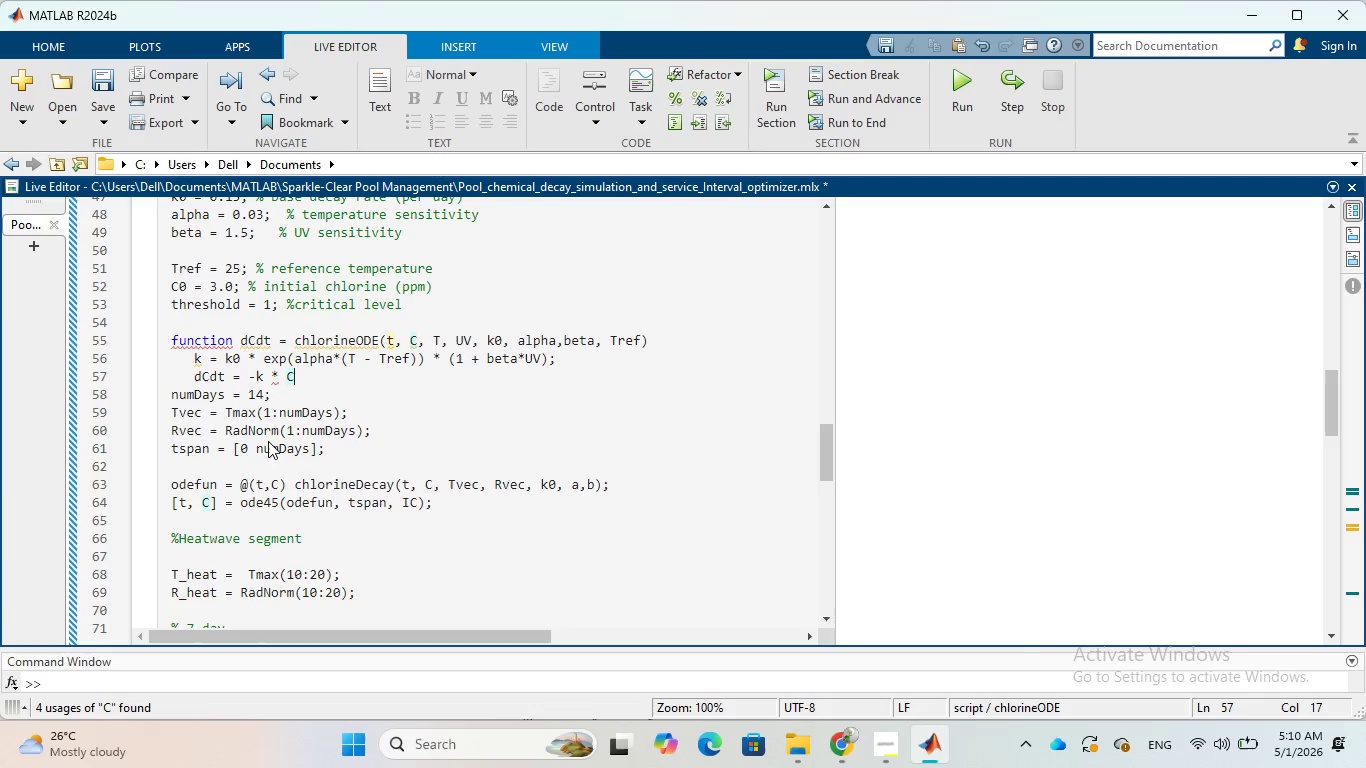 
key(CapsLock)
 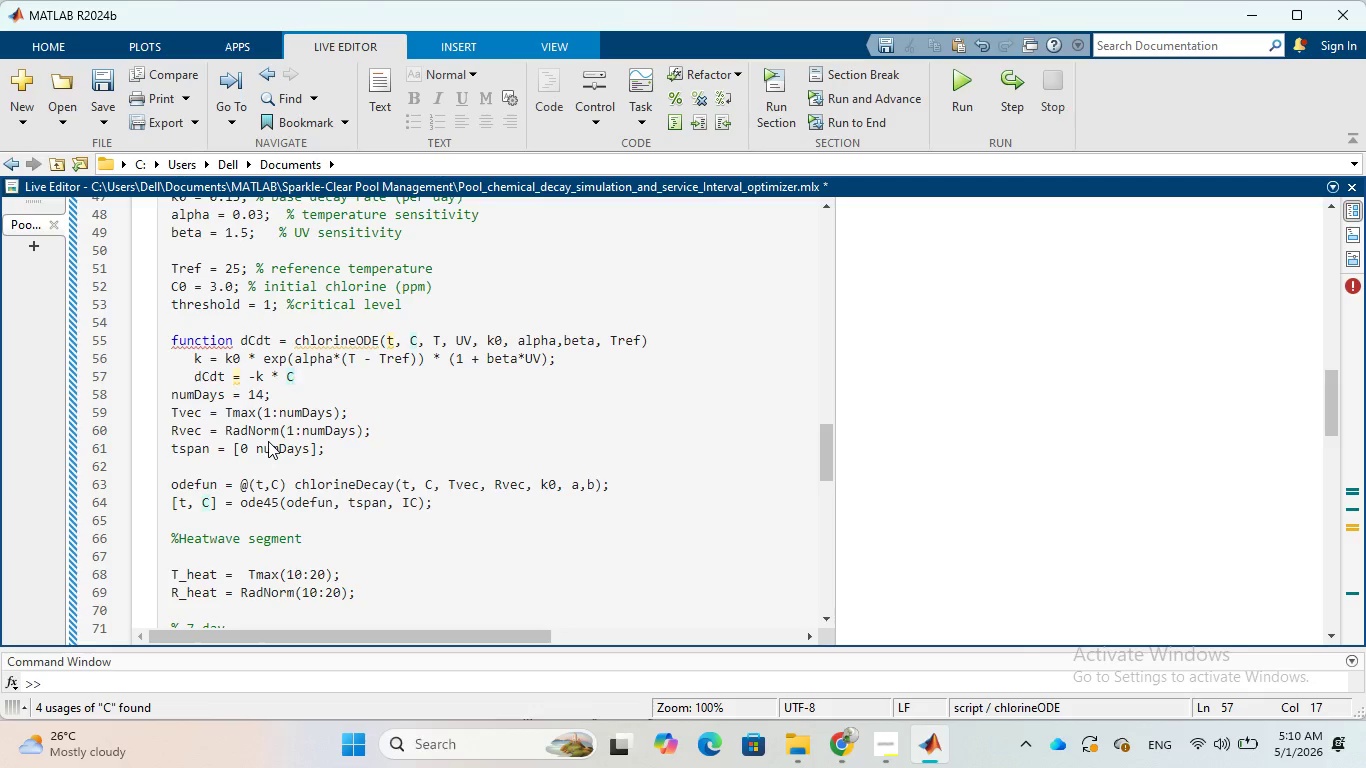 
key(Semicolon)
 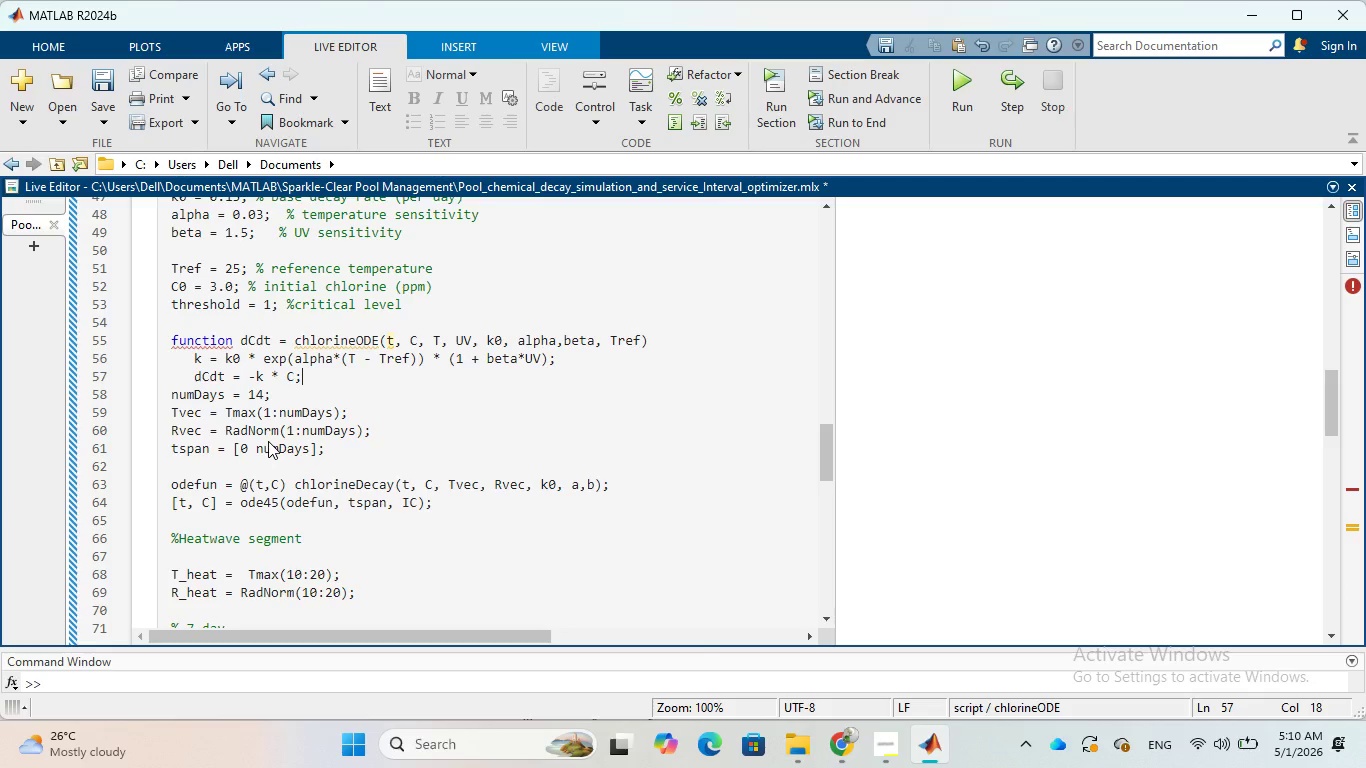 
key(Enter)
 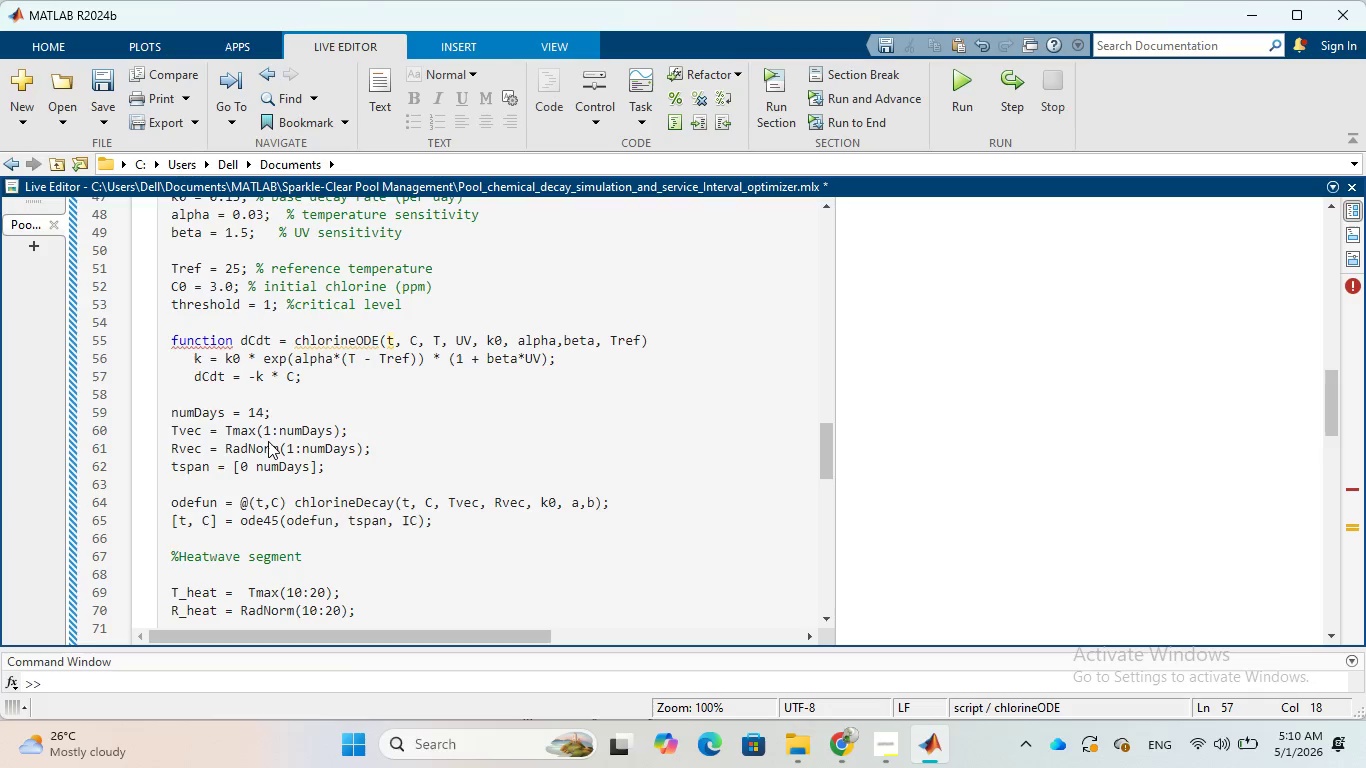 
type(end)
 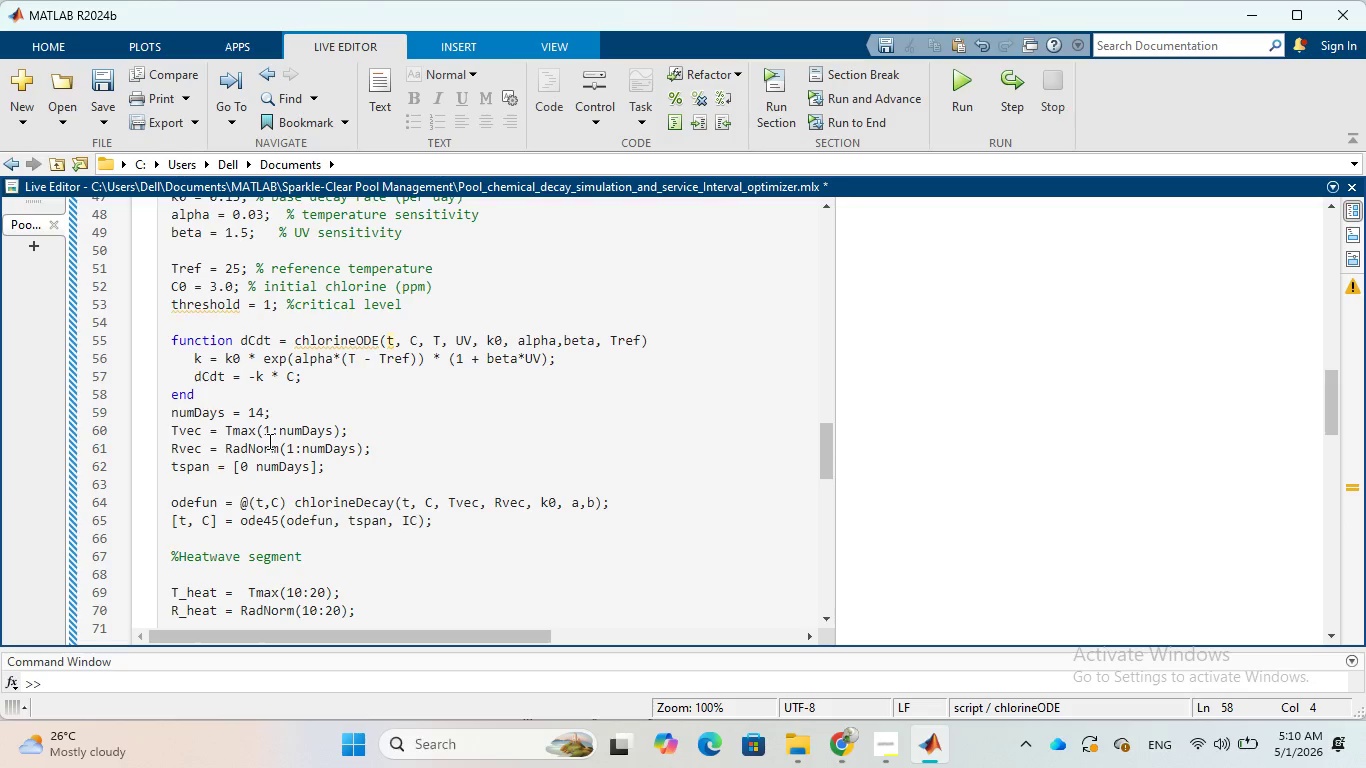 
wait(11.02)
 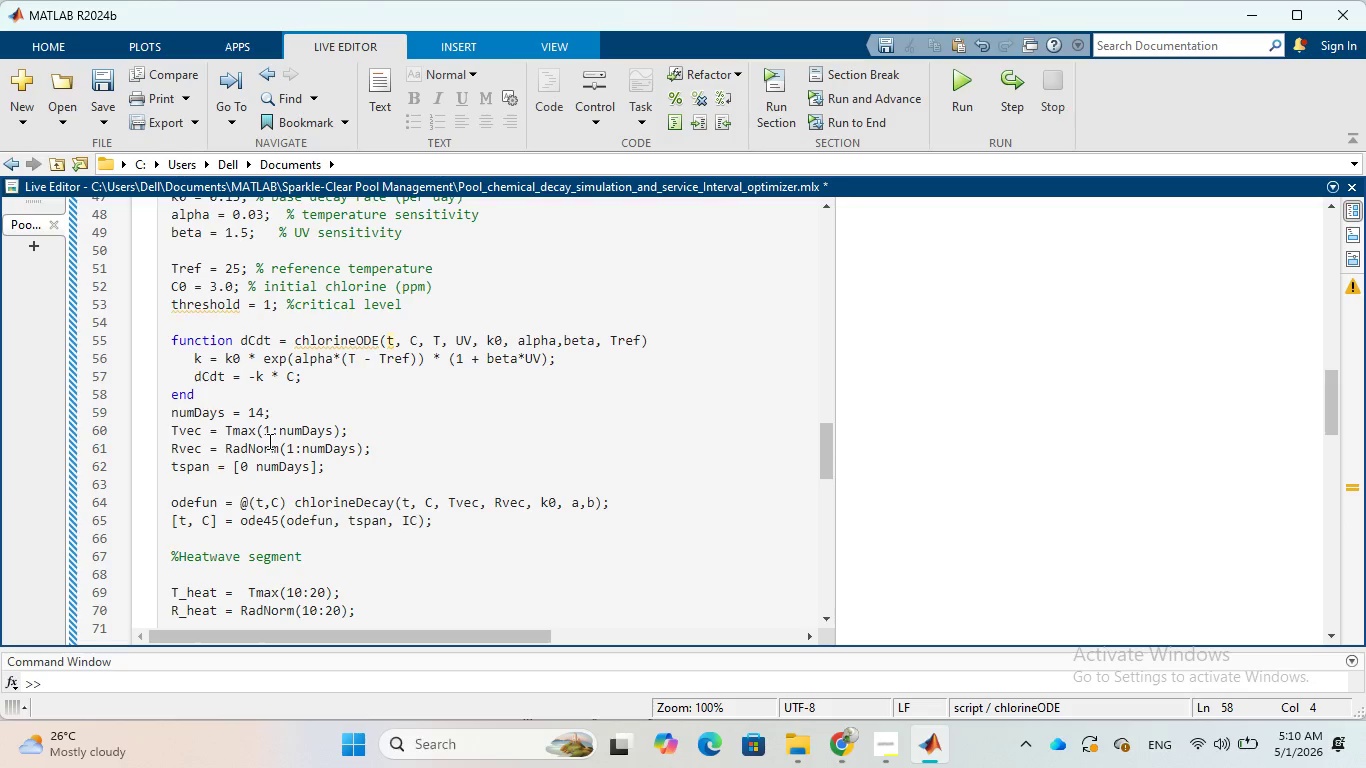 
key(Enter)
 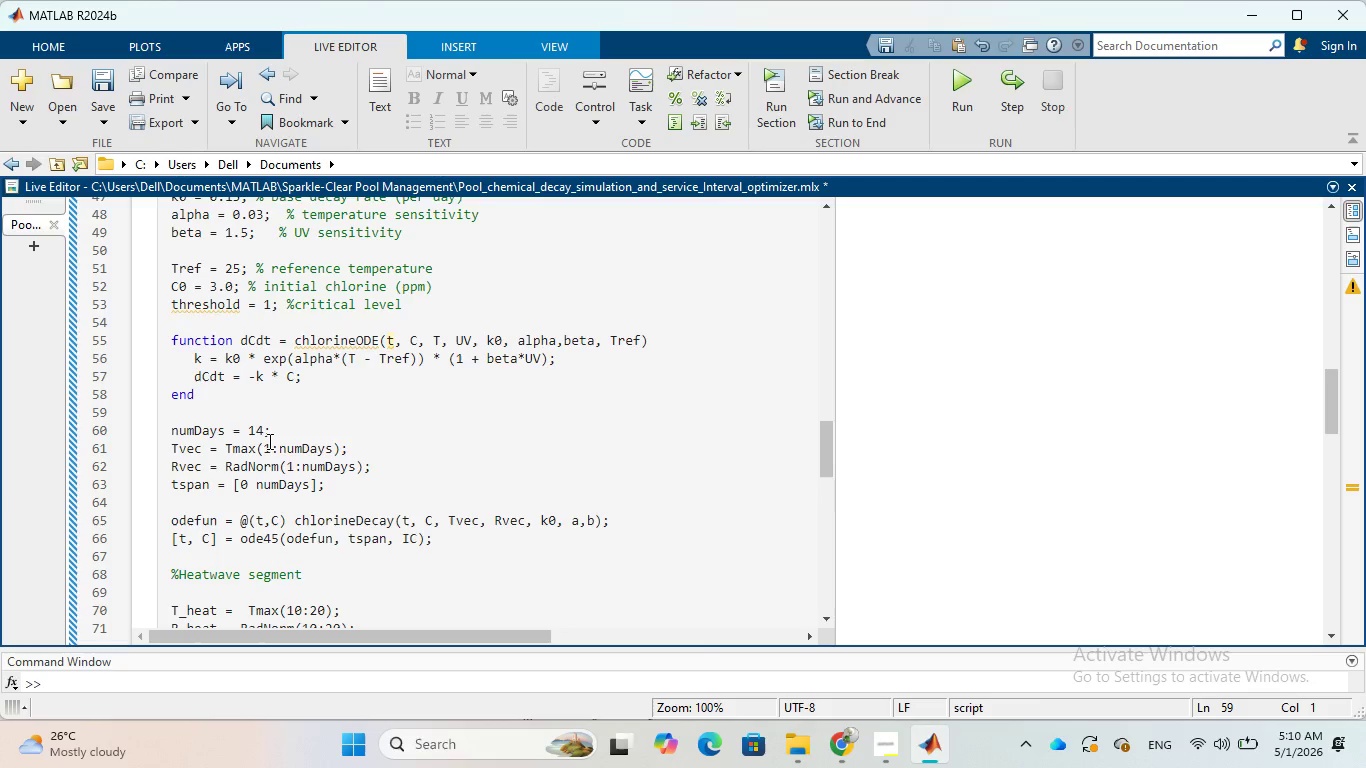 
wait(27.67)
 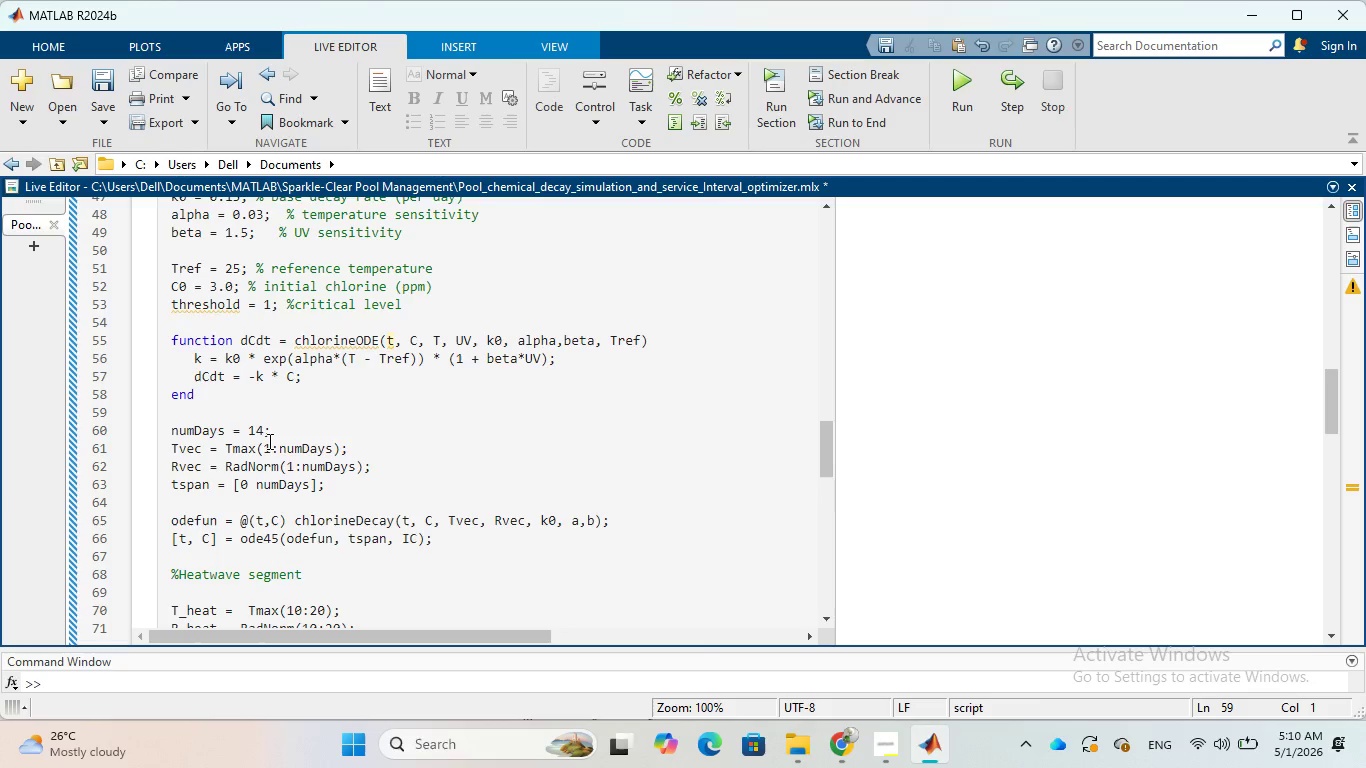 
left_click([310, 485])
 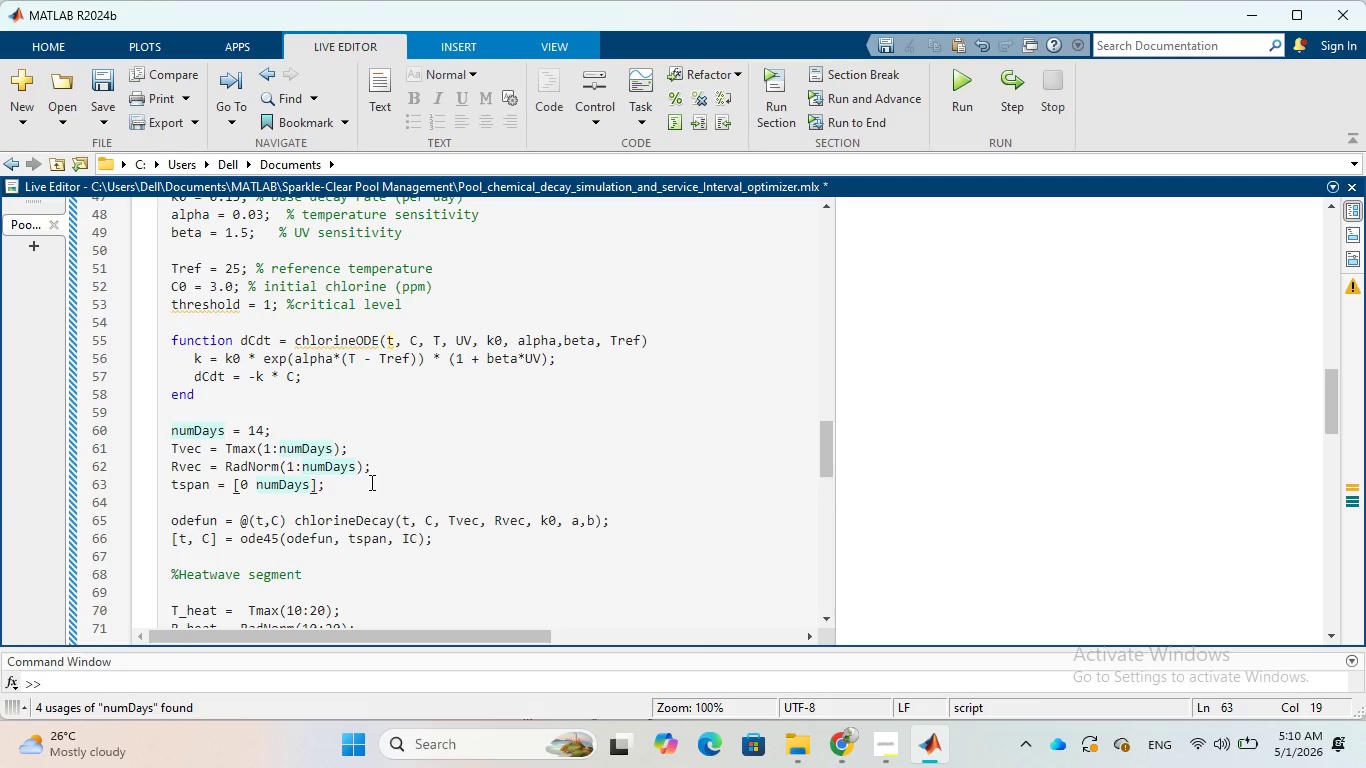 
key(Backspace)
 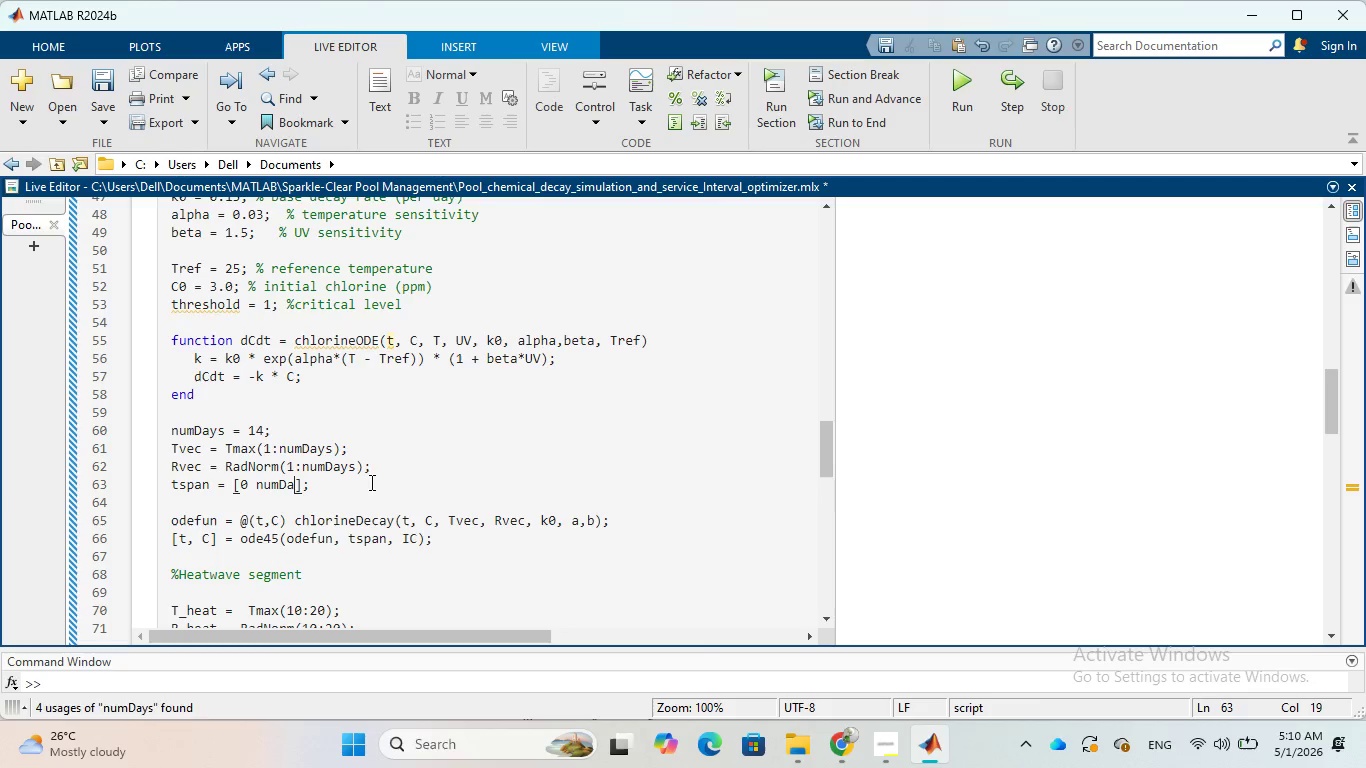 
key(Backspace)
 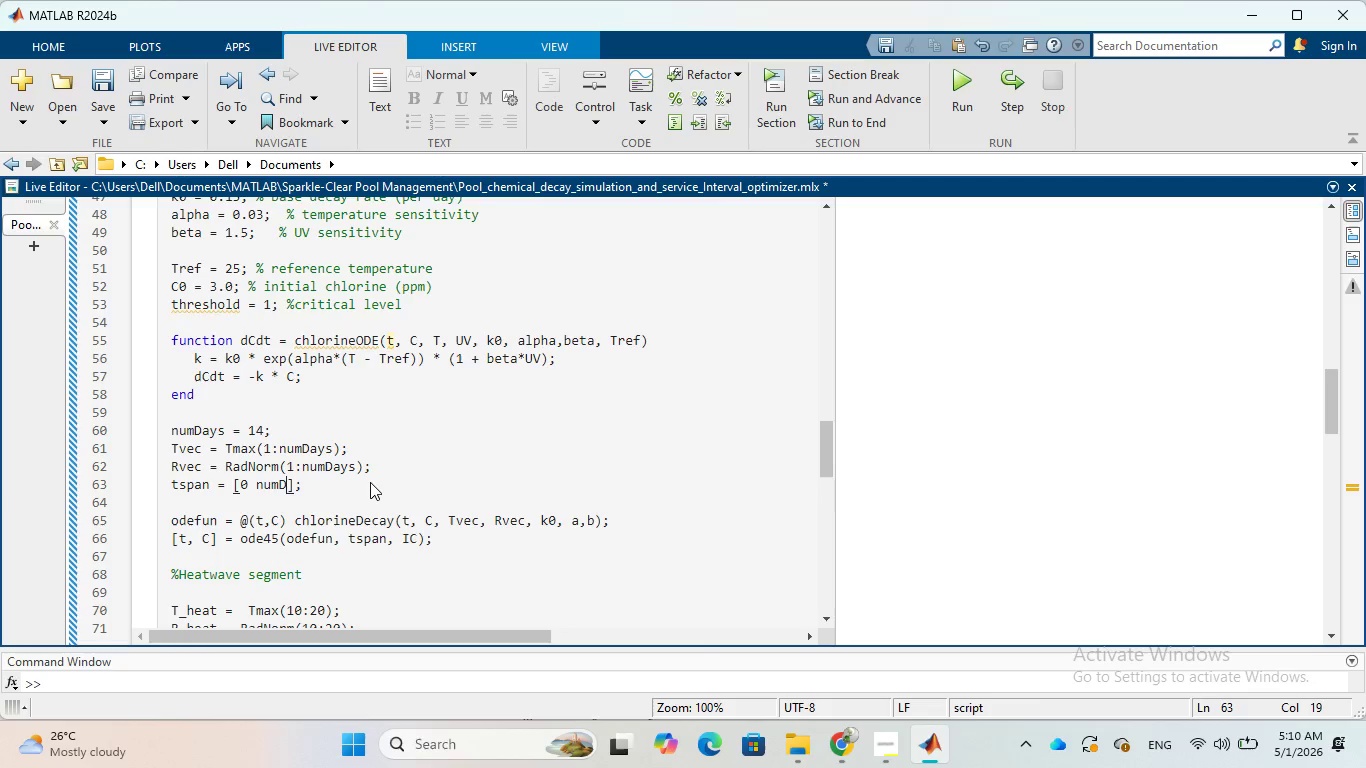 
key(Backspace)
 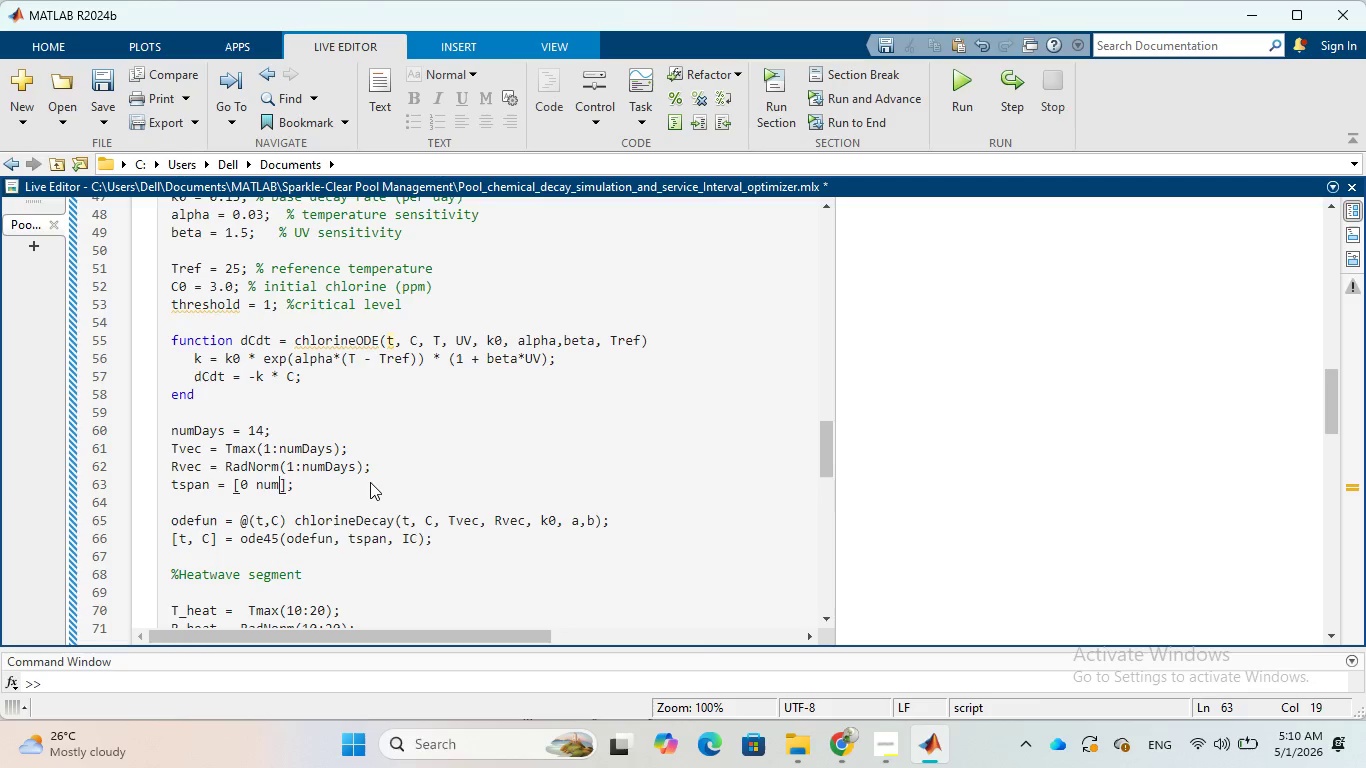 
key(Backspace)
 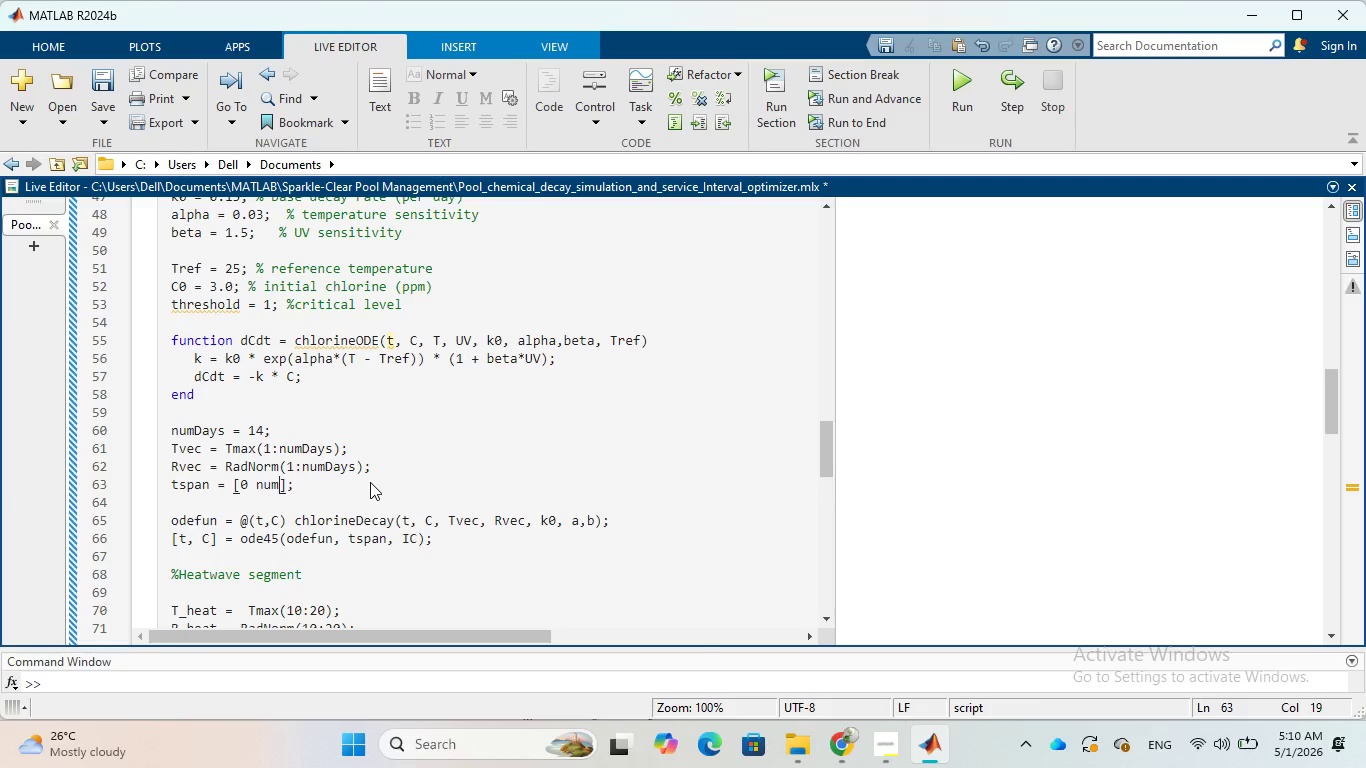 
key(Backspace)
 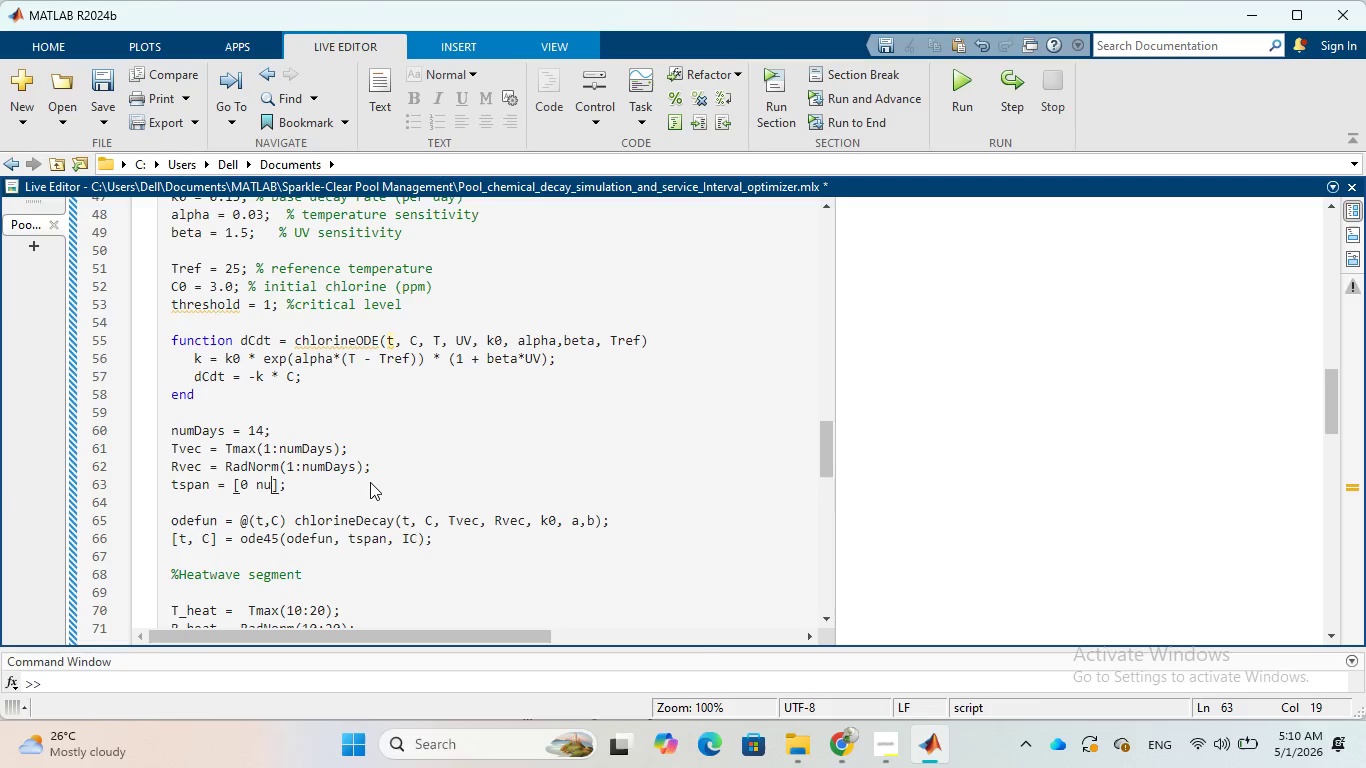 
key(Backspace)
 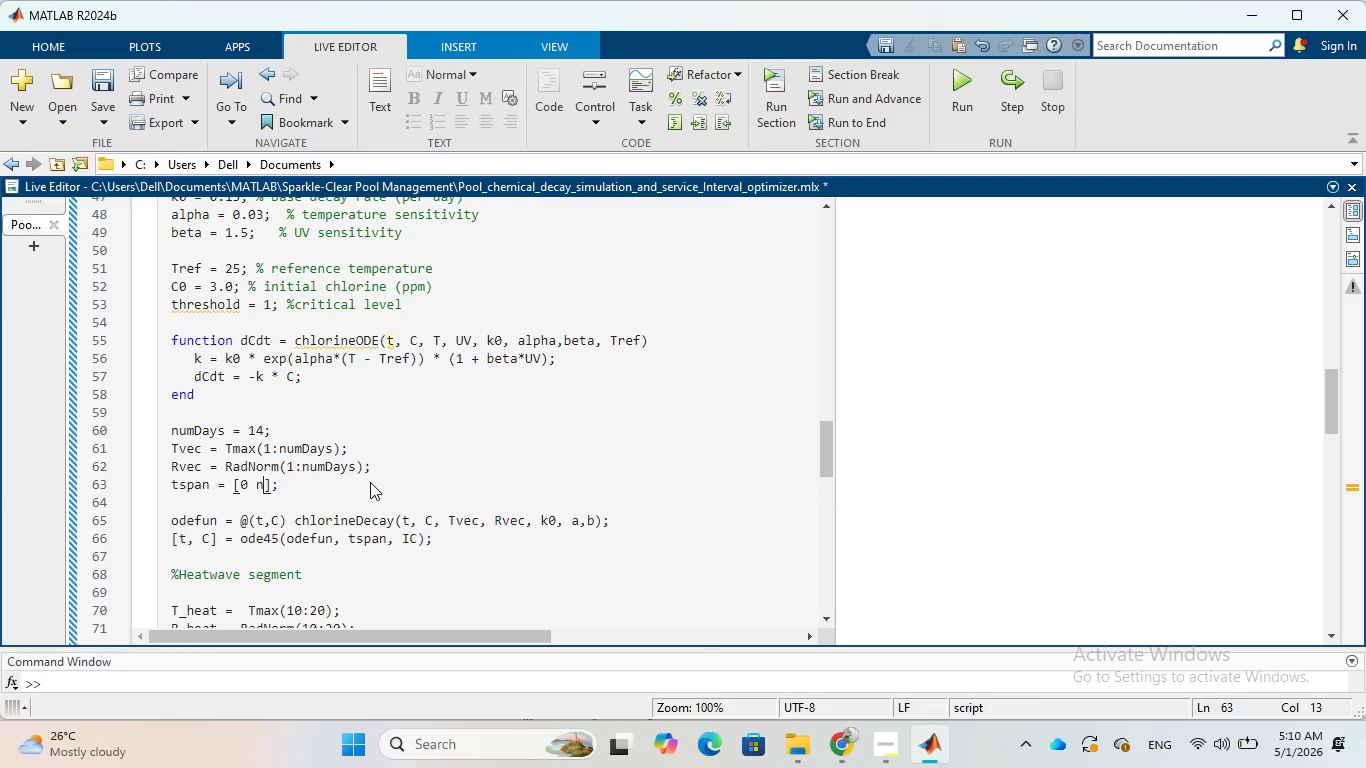 
key(Backspace)
 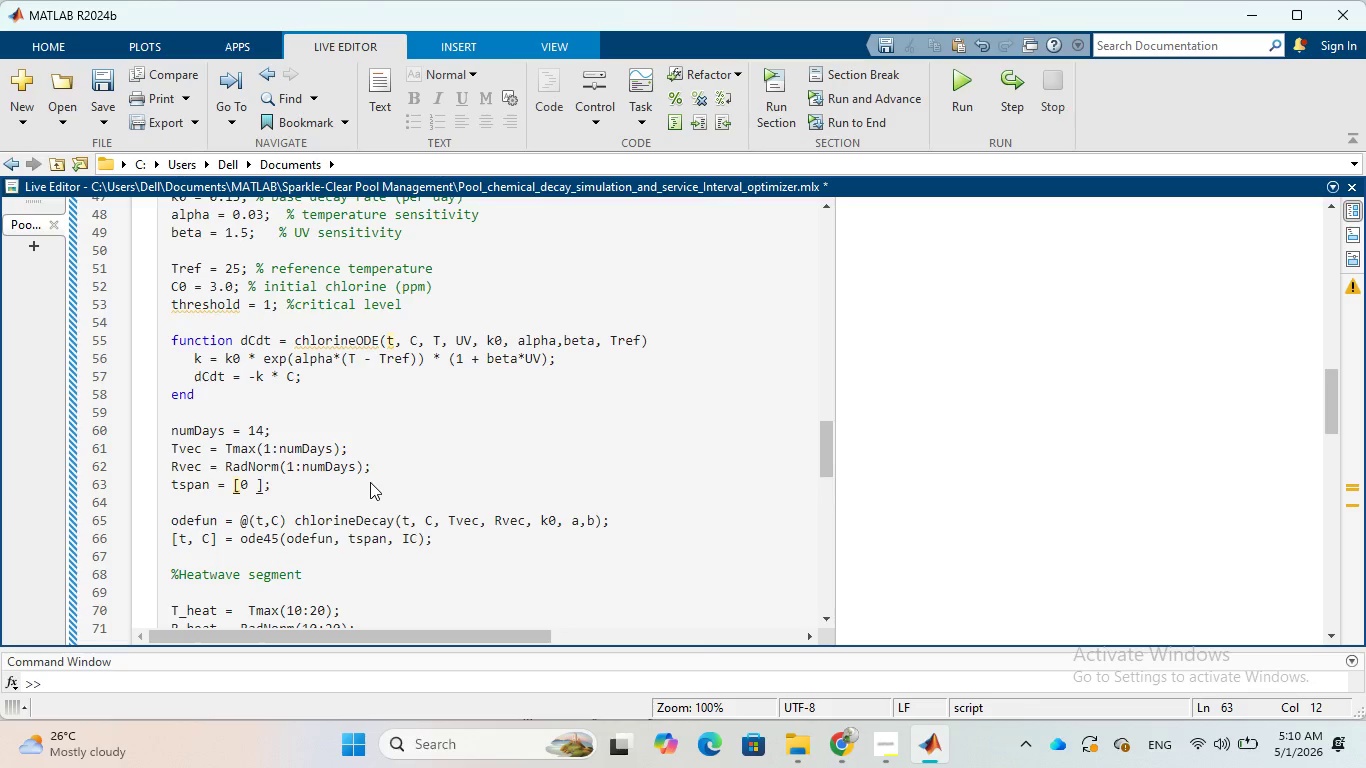 
key(1)
 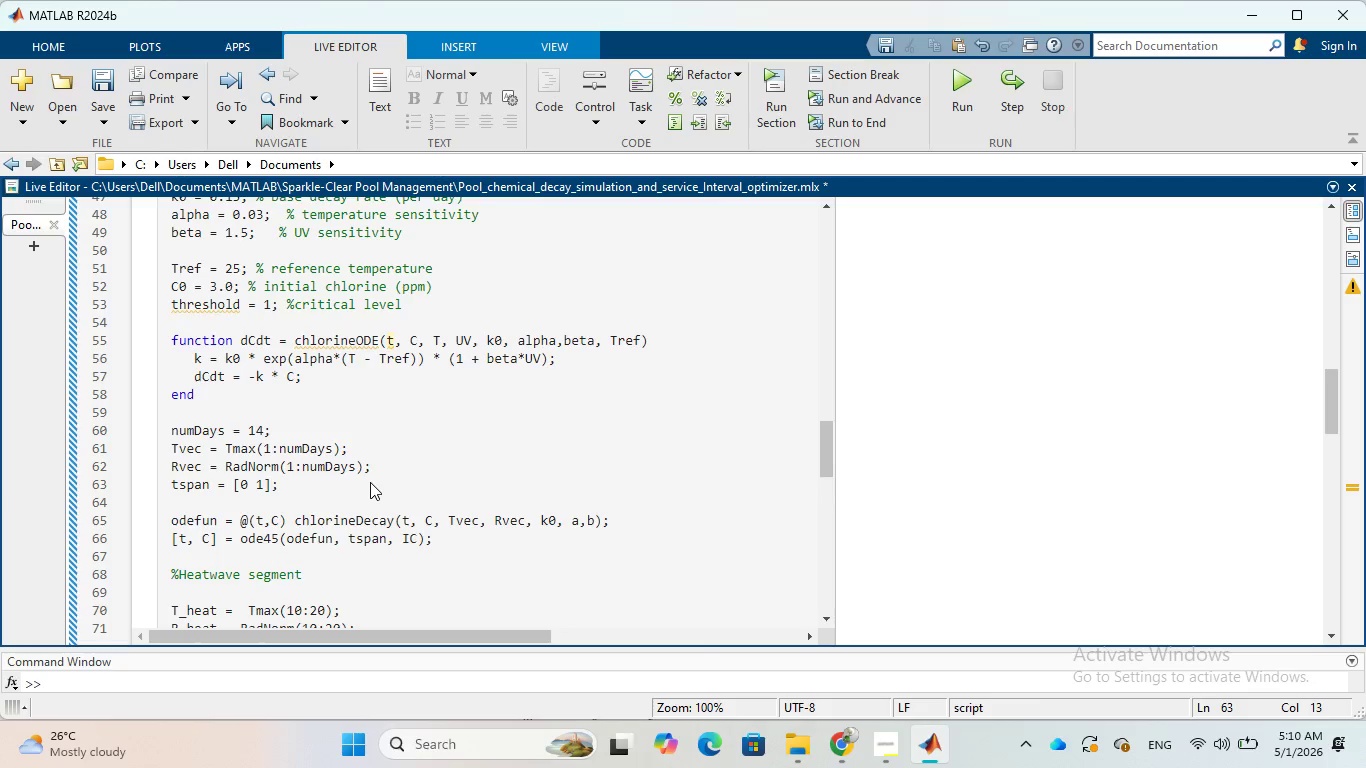 
key(ArrowRight)
 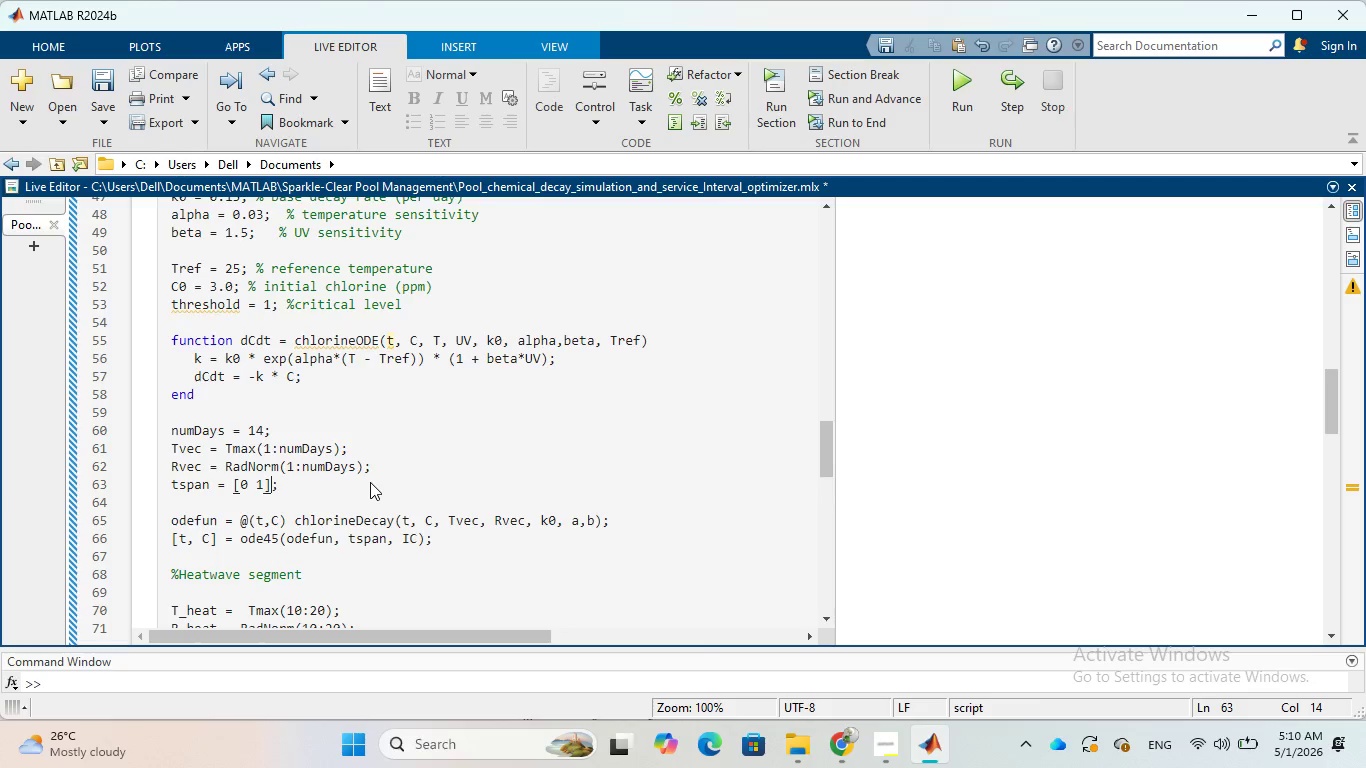 
key(ArrowRight)
 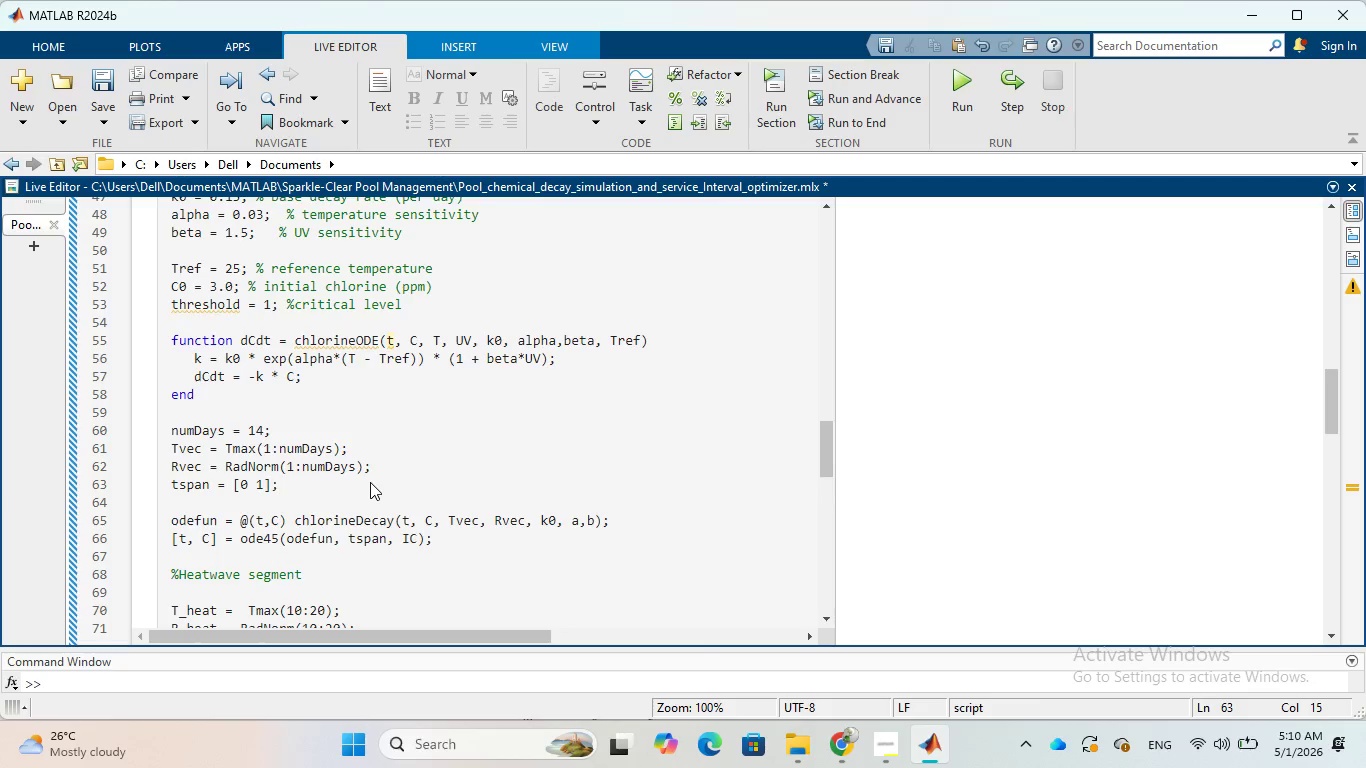 
type( % daiy )
key(Backspace)
key(Backspace)
type(ly step)
 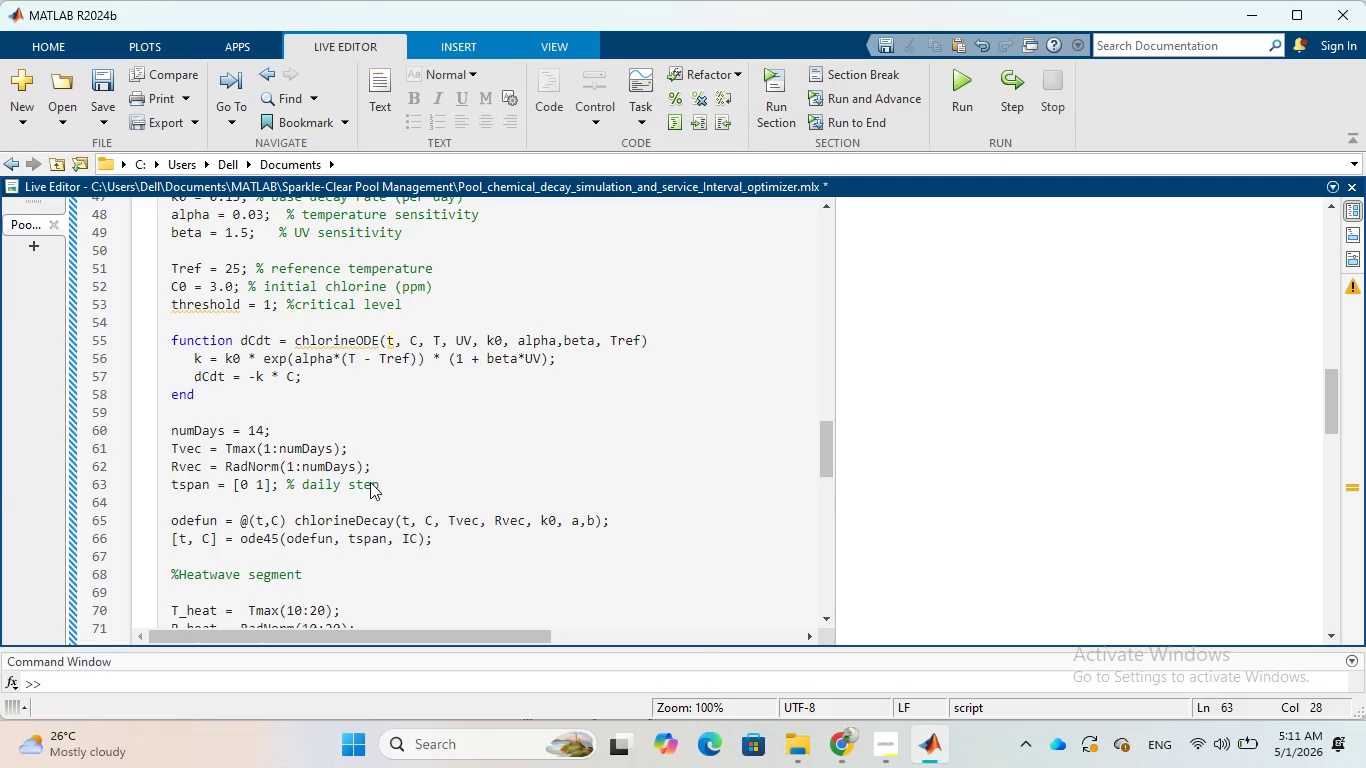 
wait(13.83)
 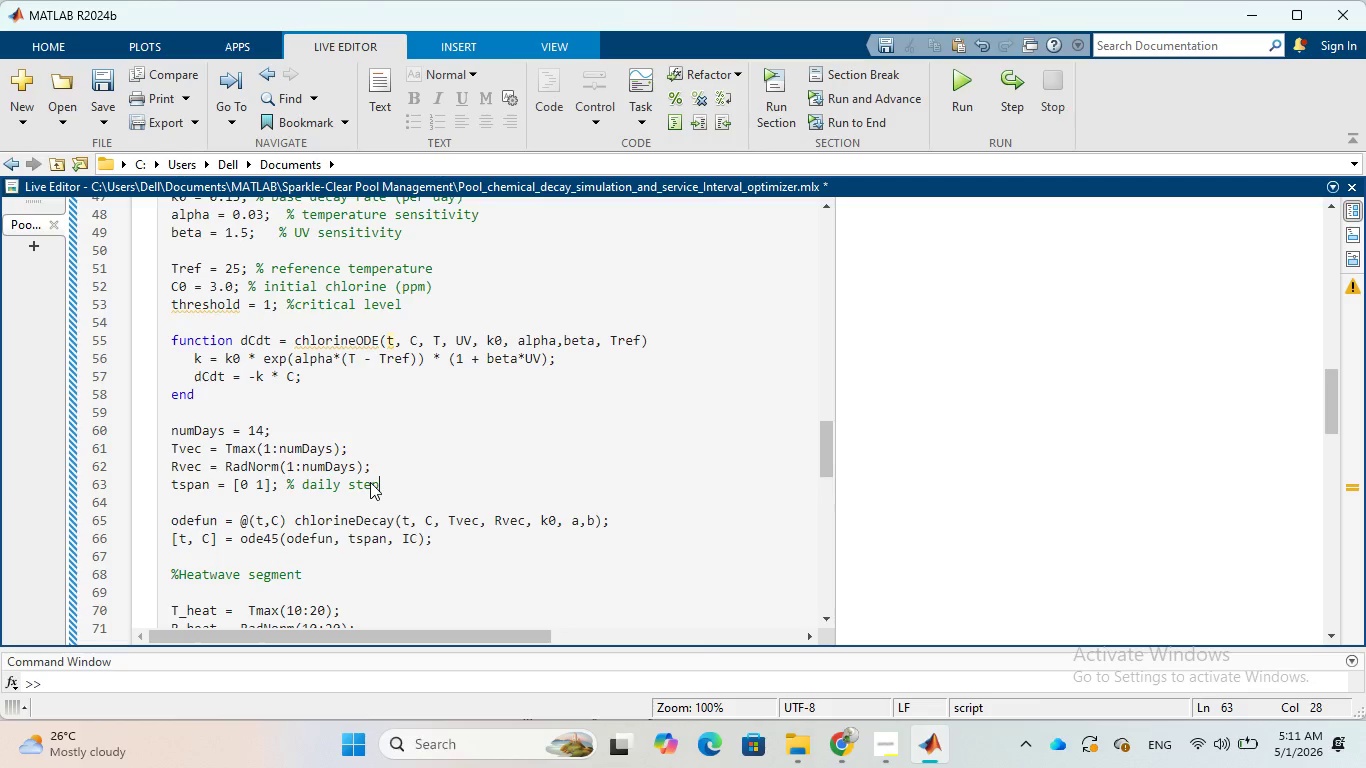 
left_click_drag(start_coordinate=[387, 468], to_coordinate=[168, 446])
 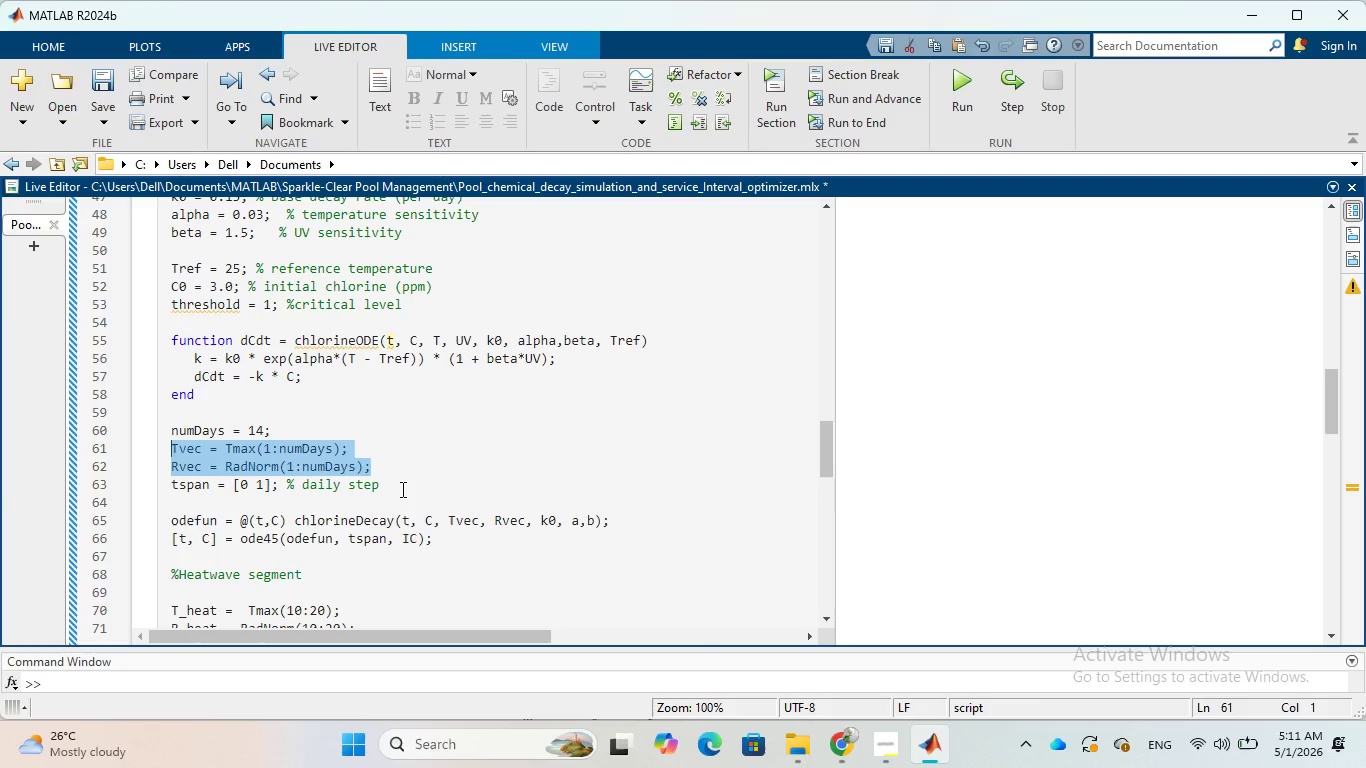 
key(Backspace)
 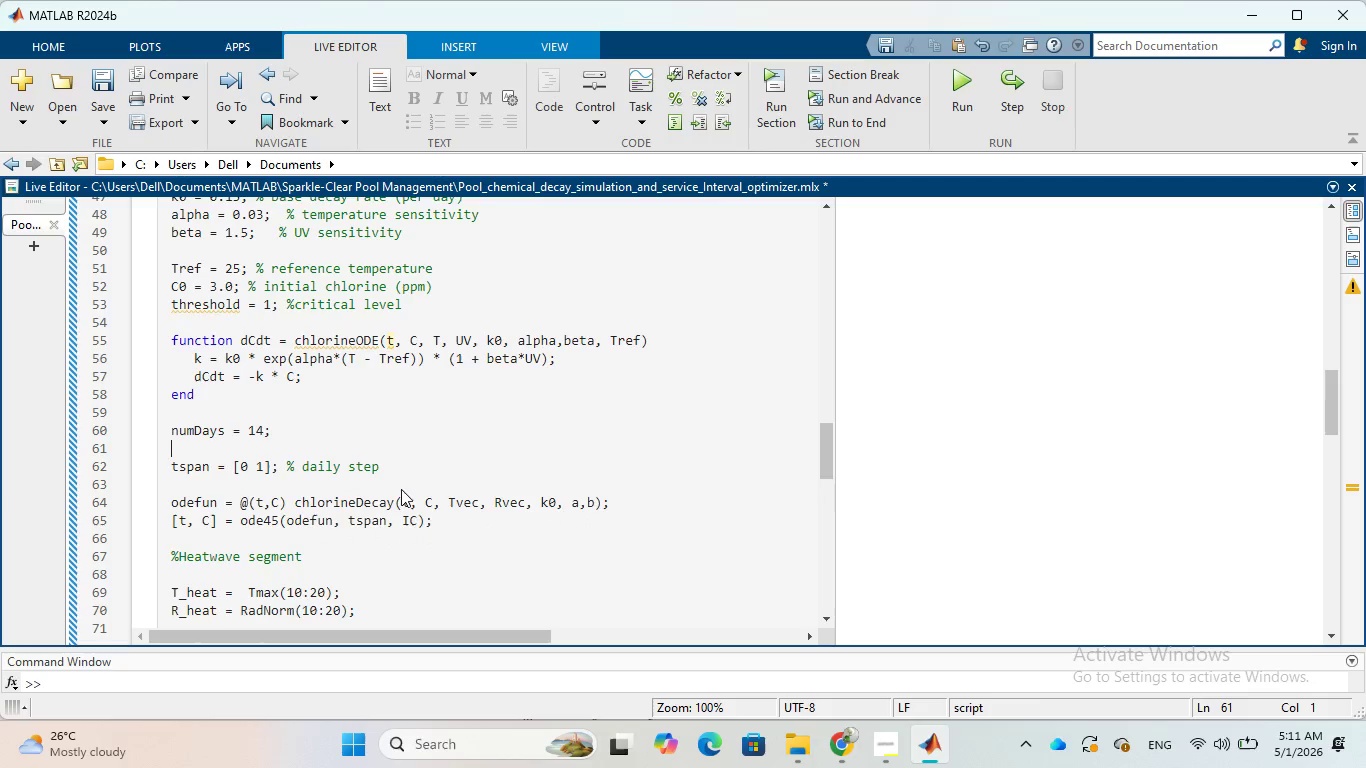 
key(Backspace)
 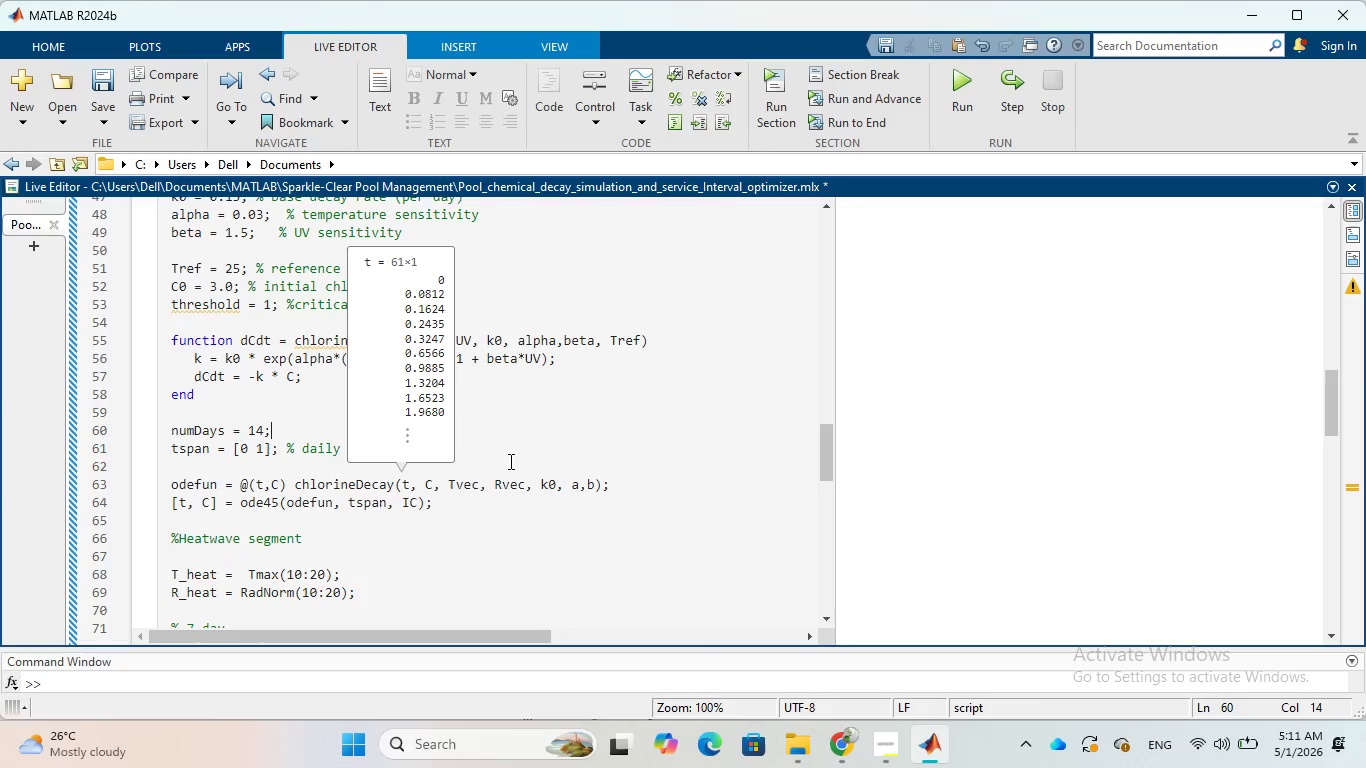 
left_click([517, 444])
 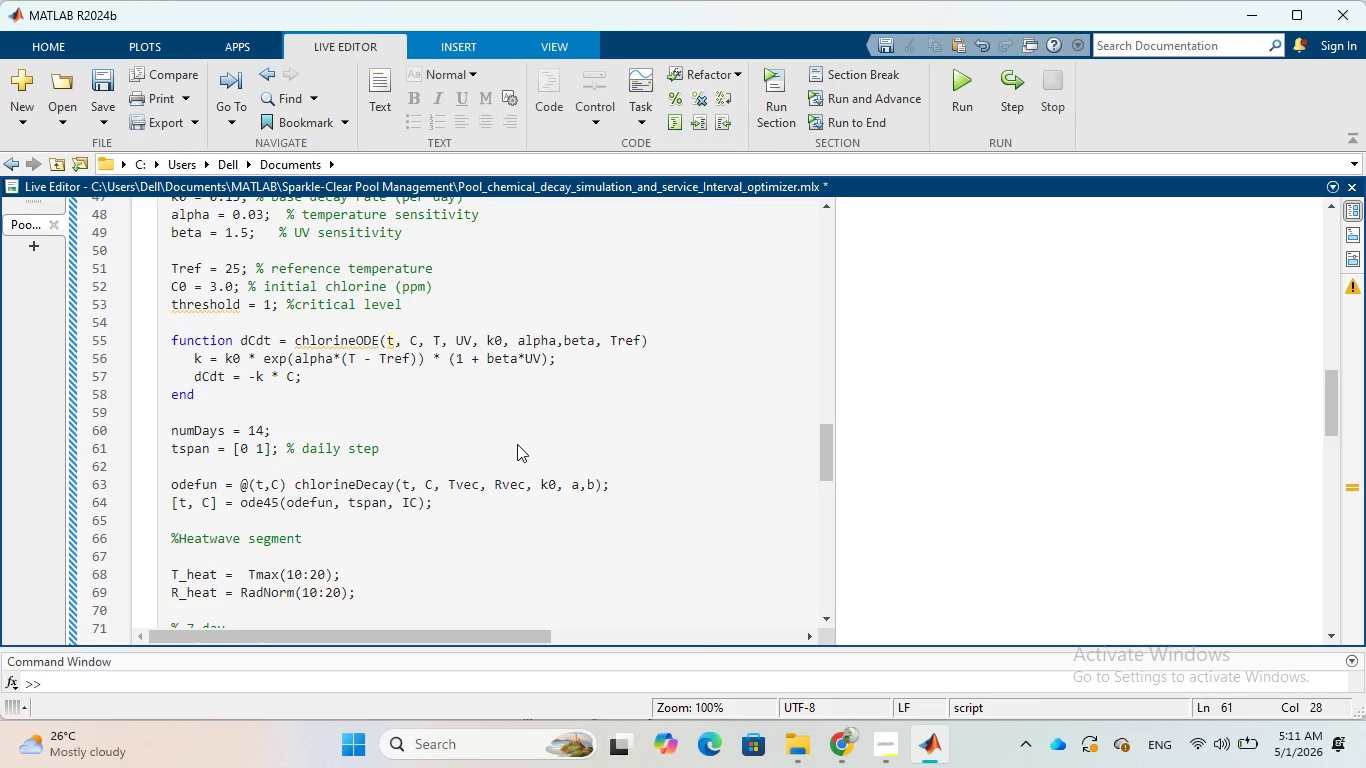 
wait(8.12)
 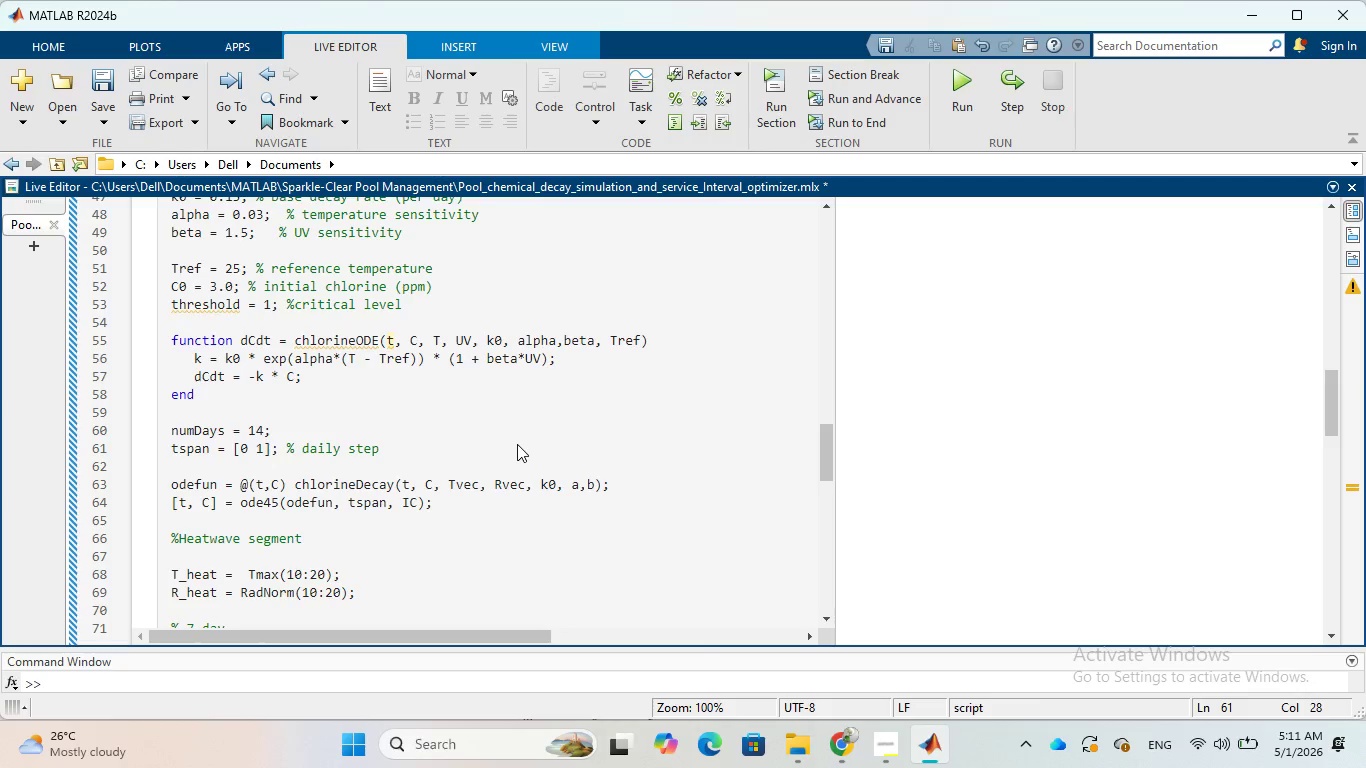 
key(Enter)
 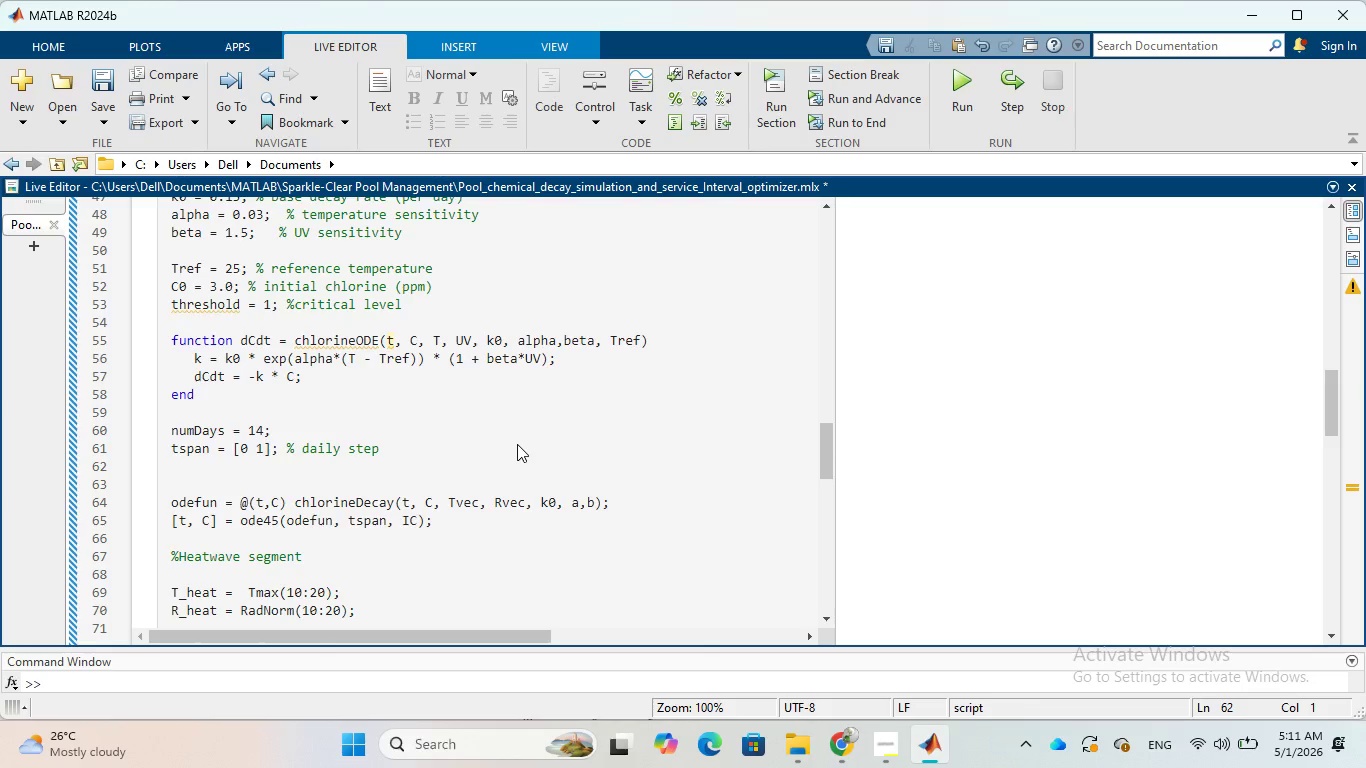 
type(C = zeros(days)
 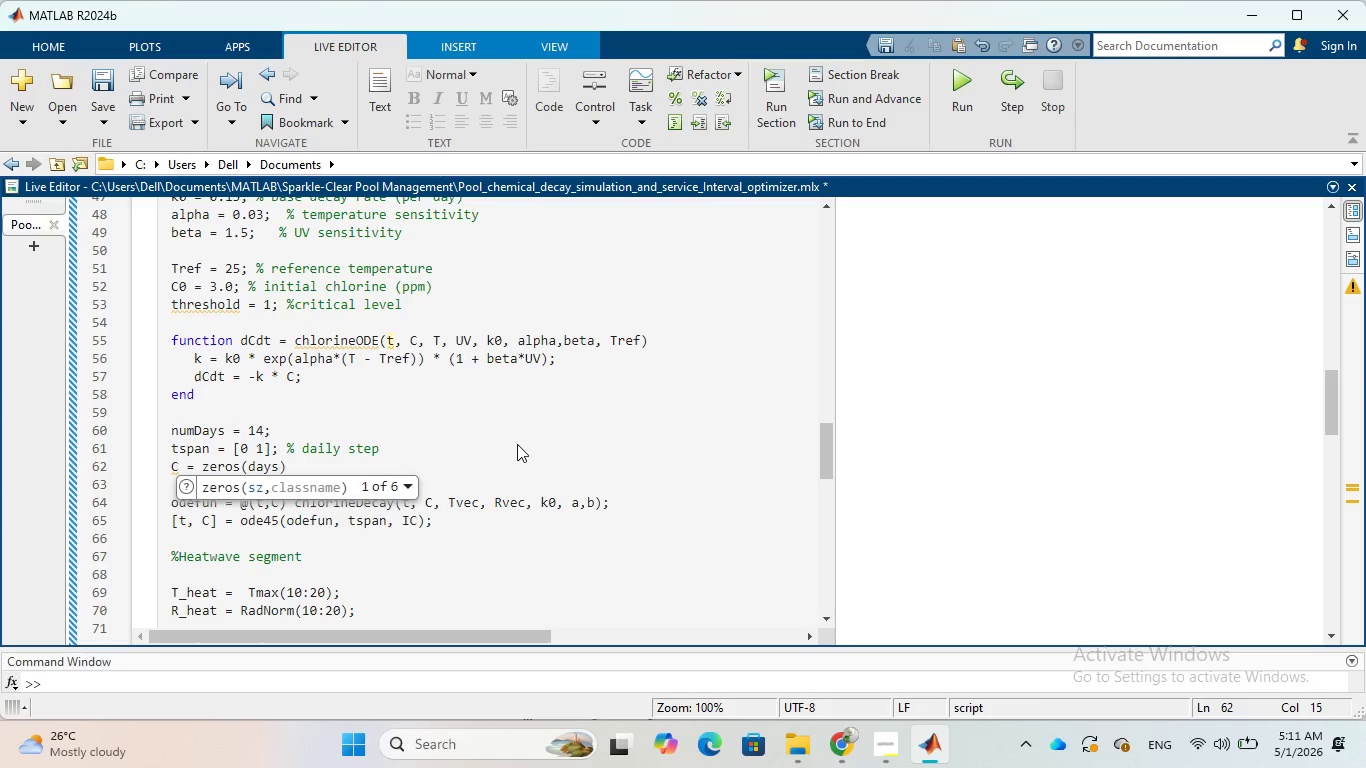 
key(Comma)
 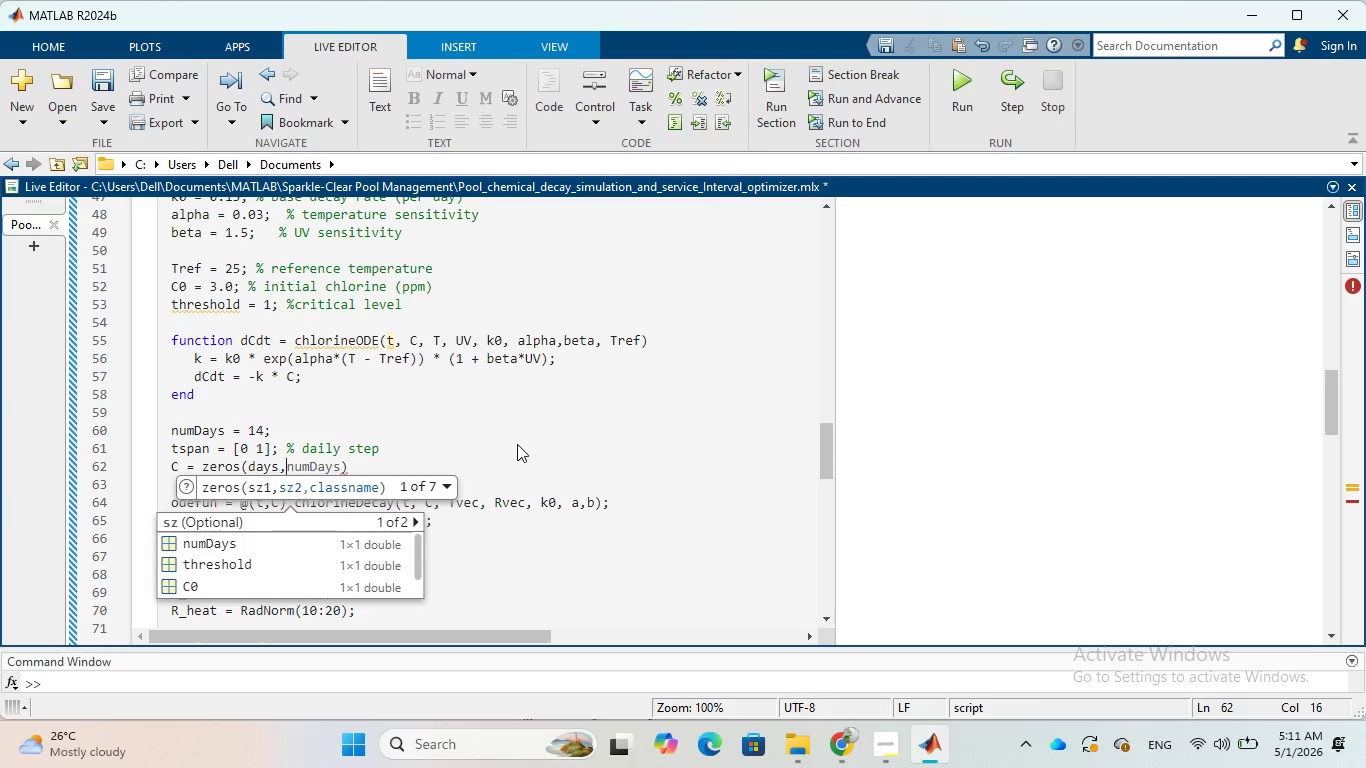 
key(1)
 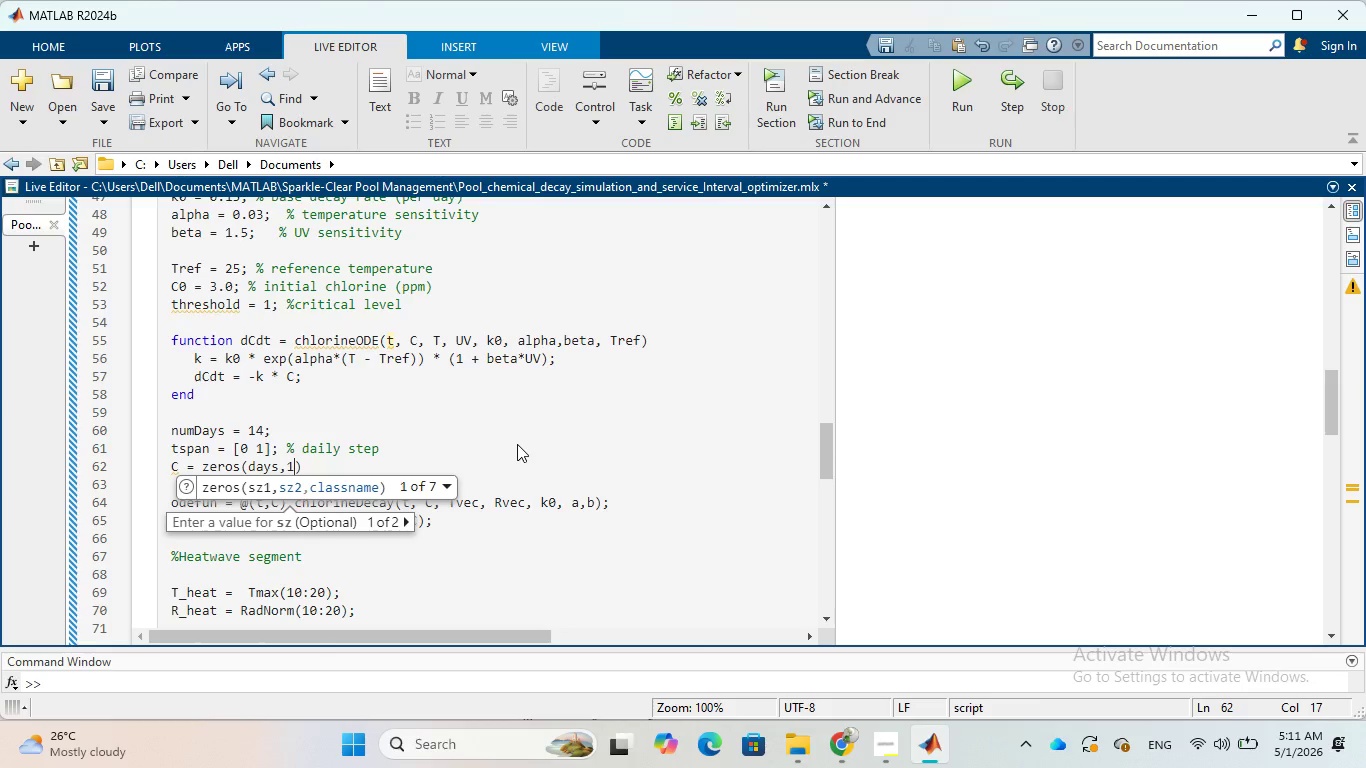 
key(ArrowRight)
 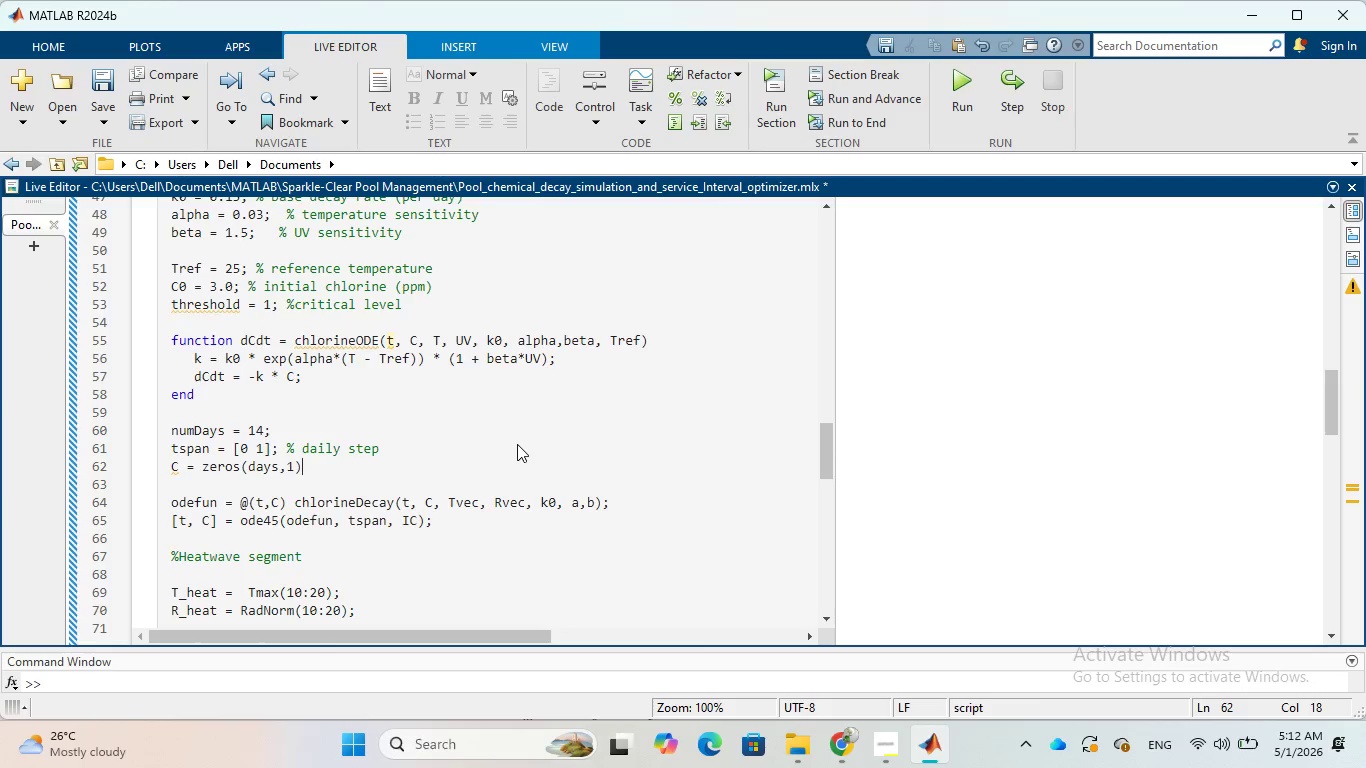 
key(Semicolon)
 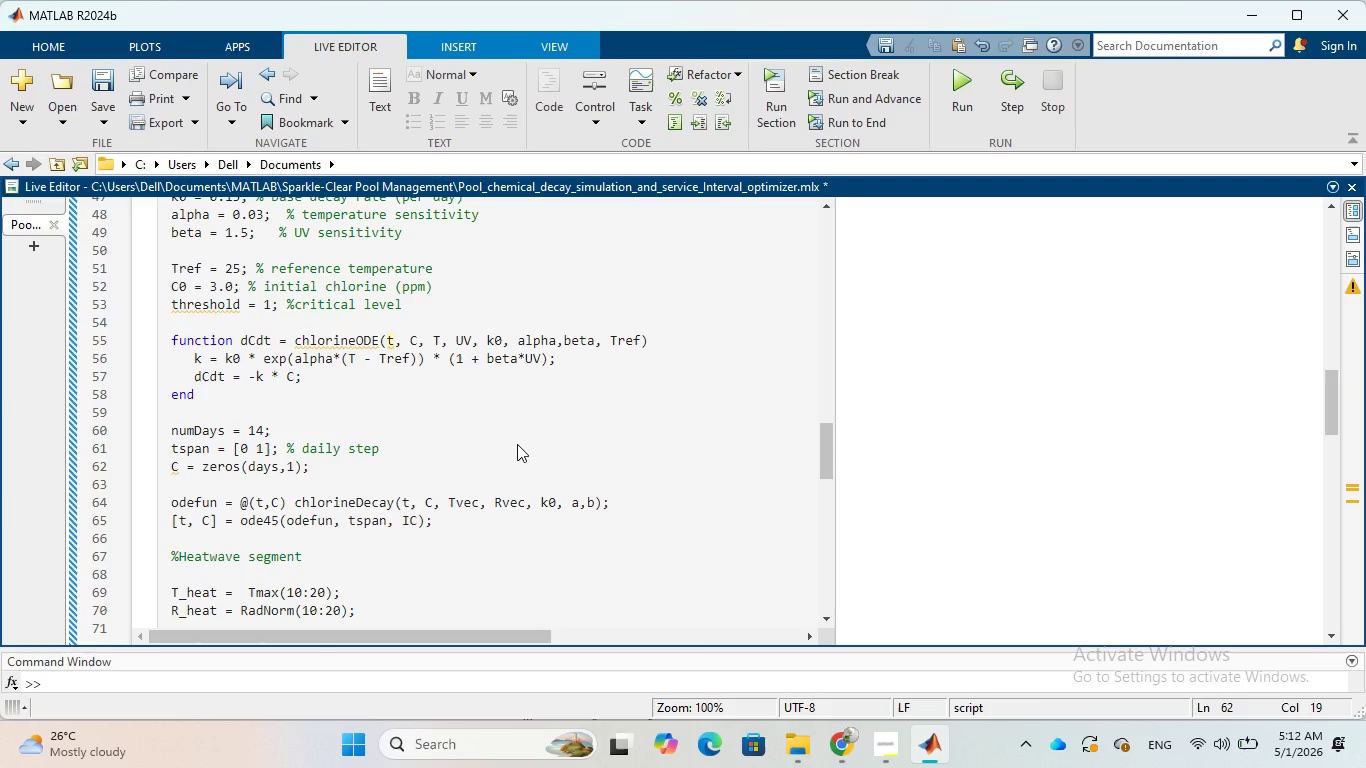 
key(Enter)
 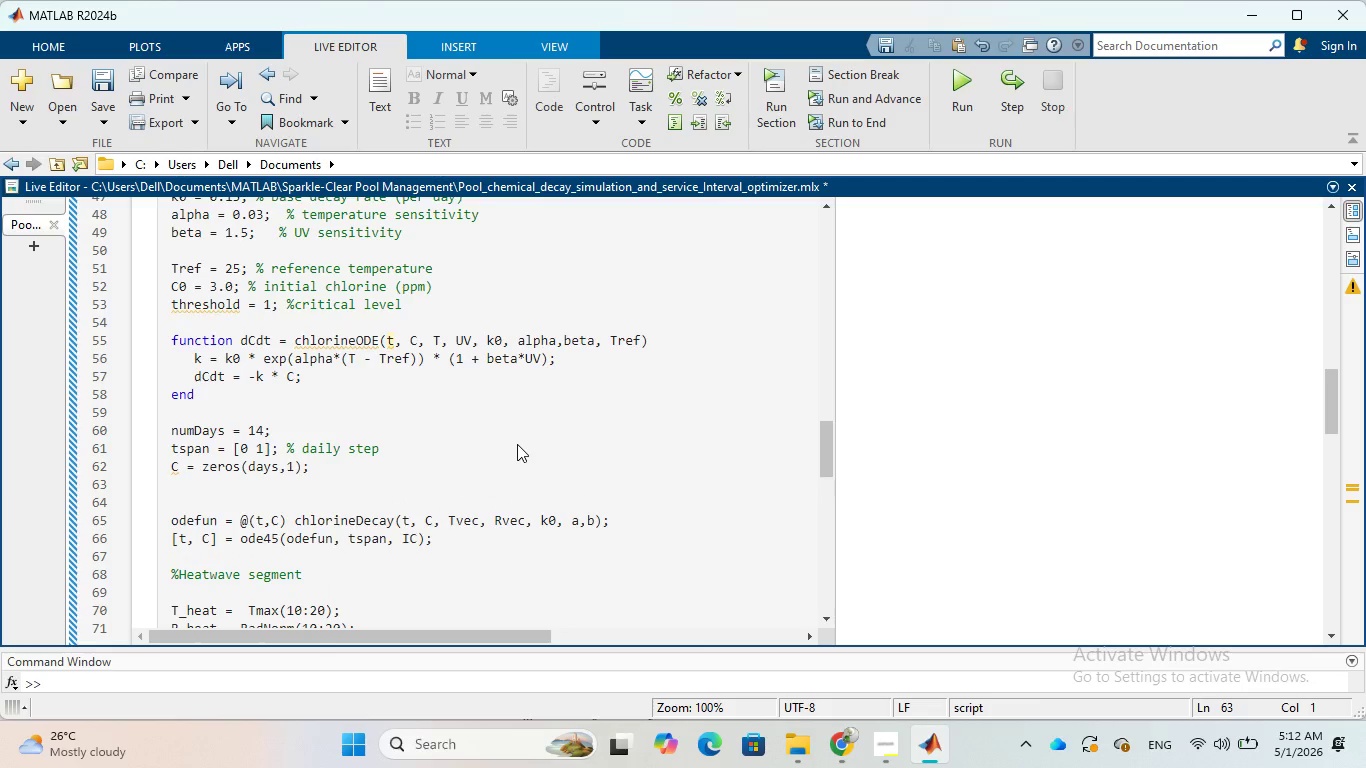 
type(C())
 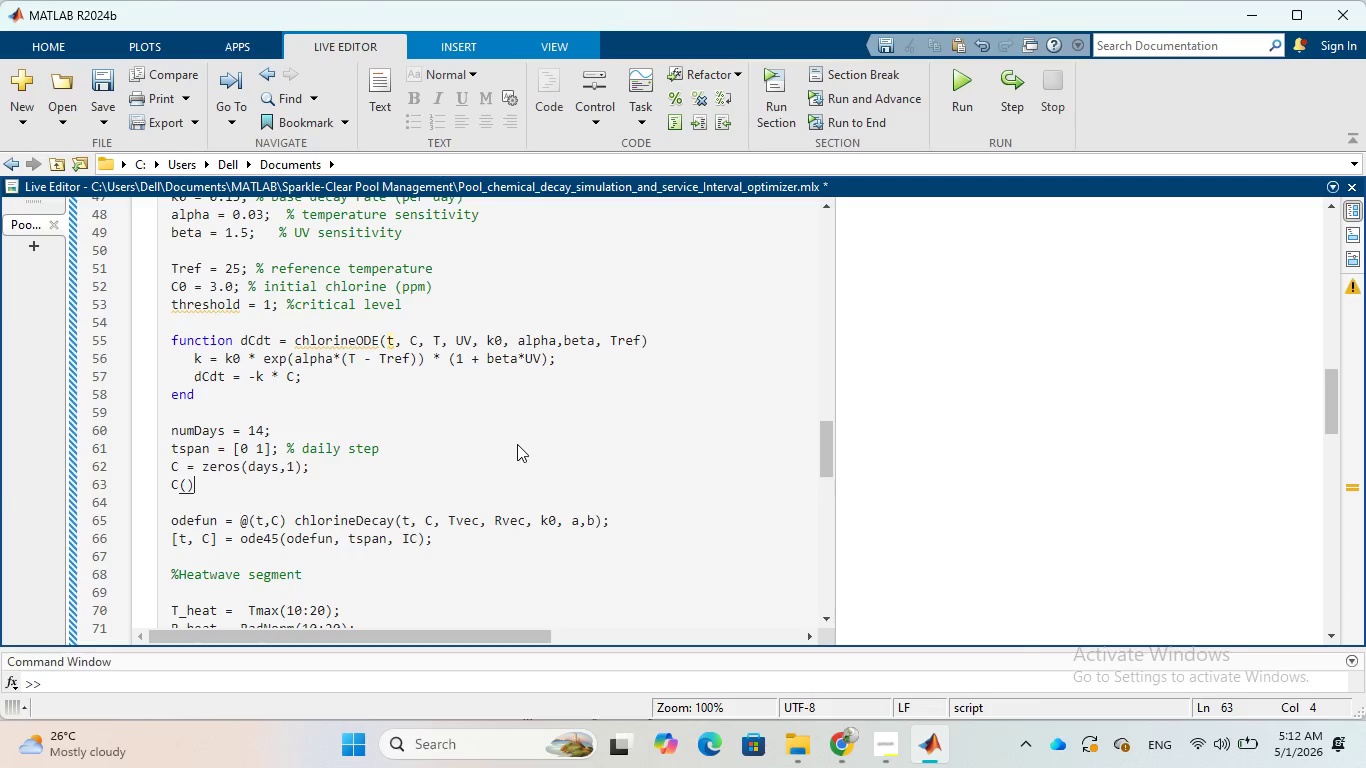 
key(ArrowLeft)
 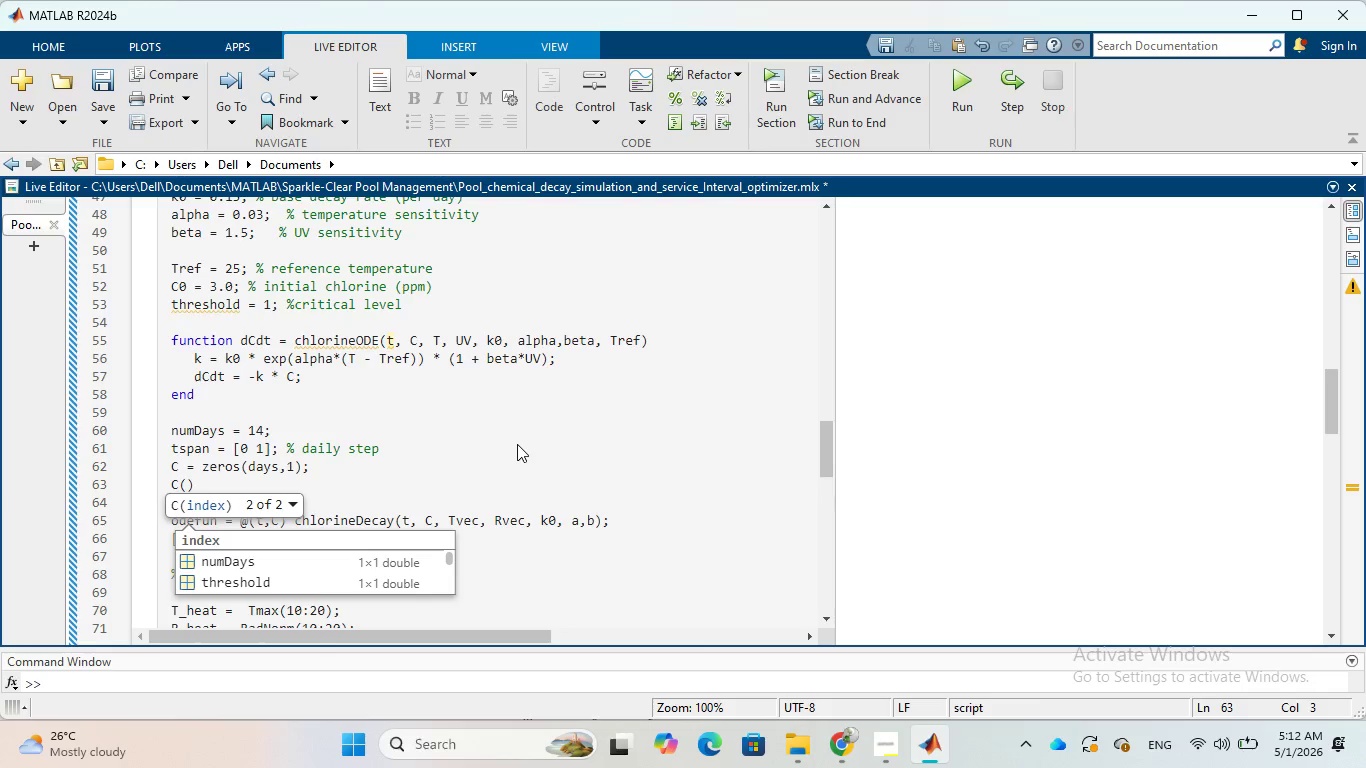 
key(1)
 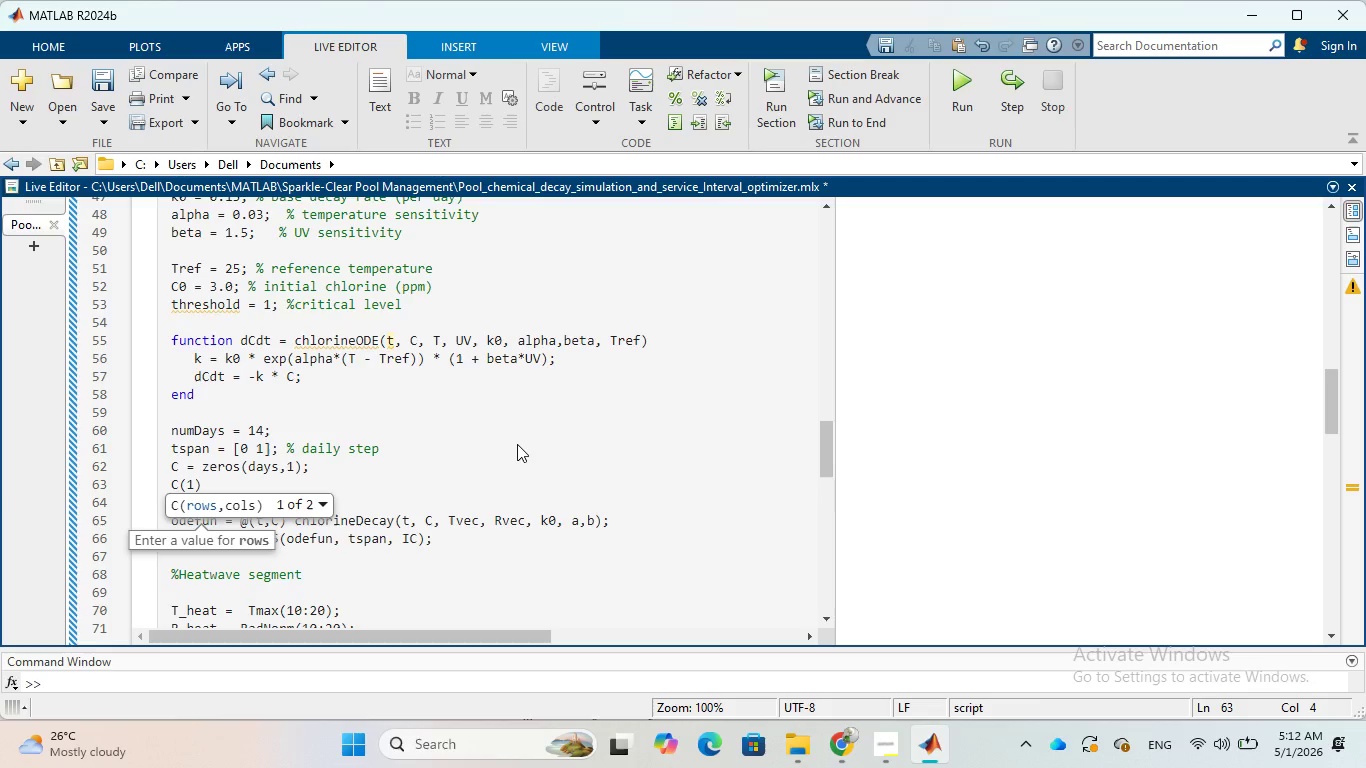 
key(ArrowRight)
 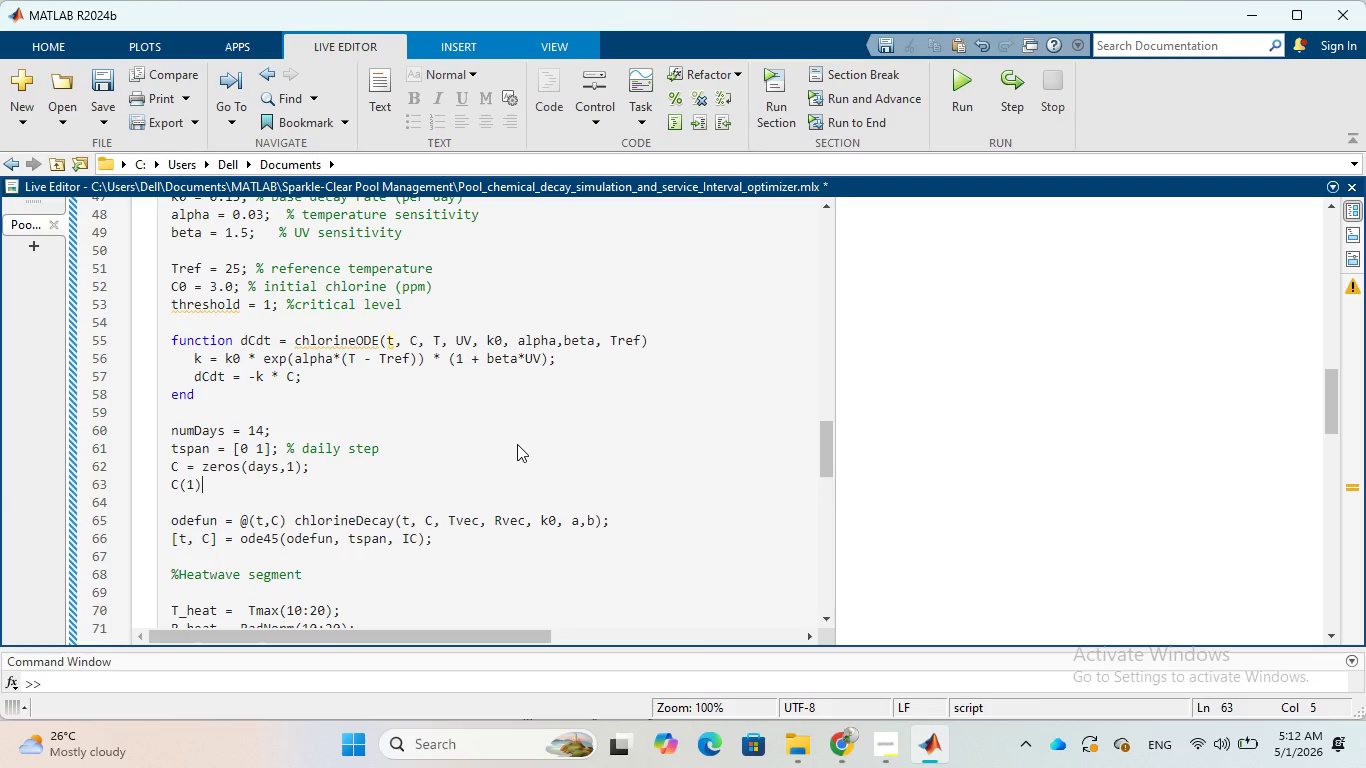 
type( = C0;)
 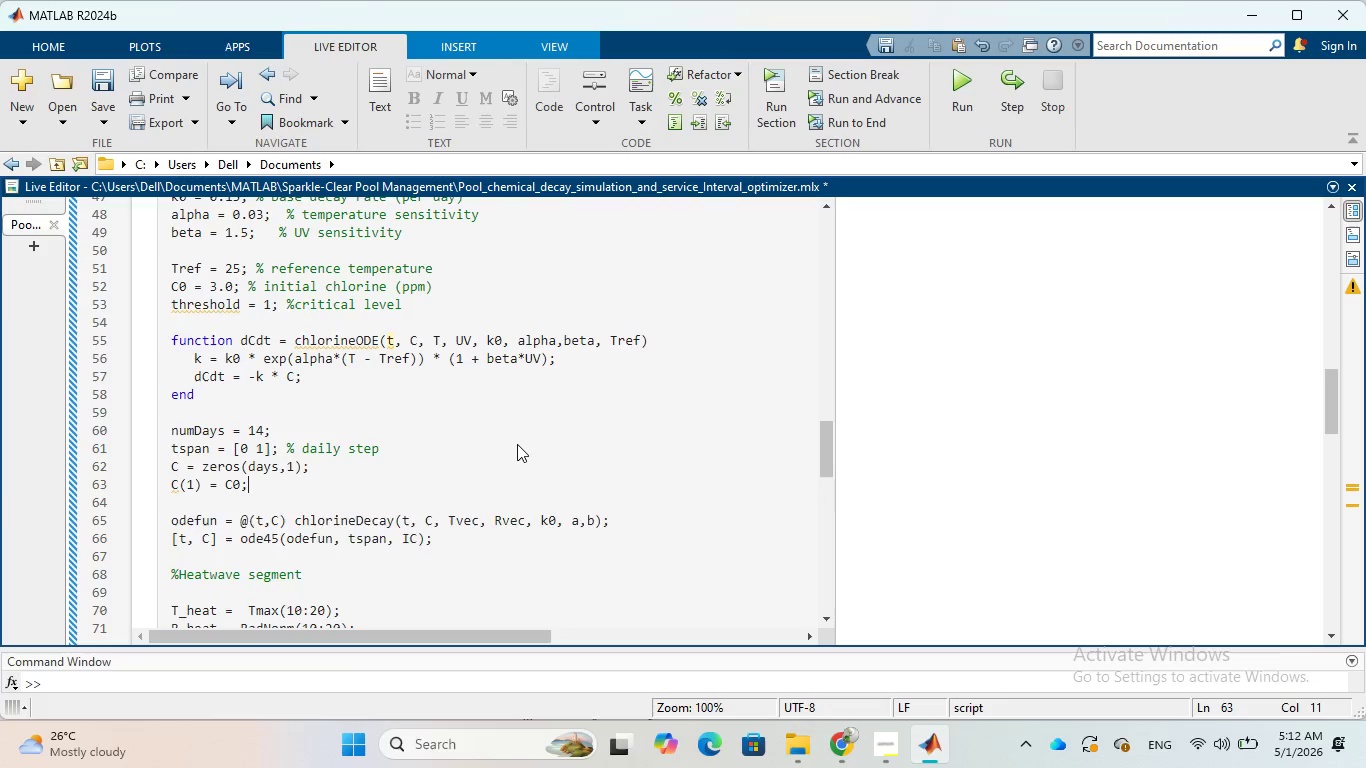 
key(Enter)
 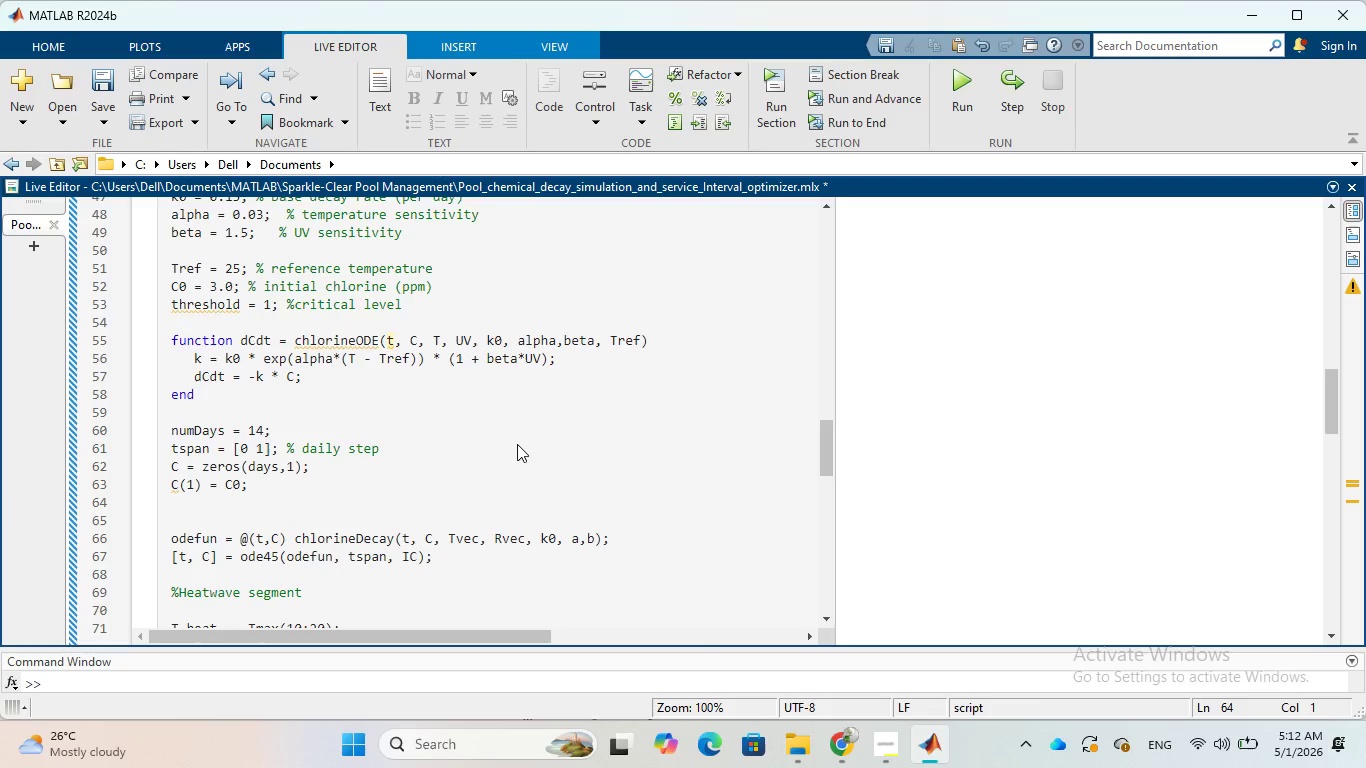 
wait(11.86)
 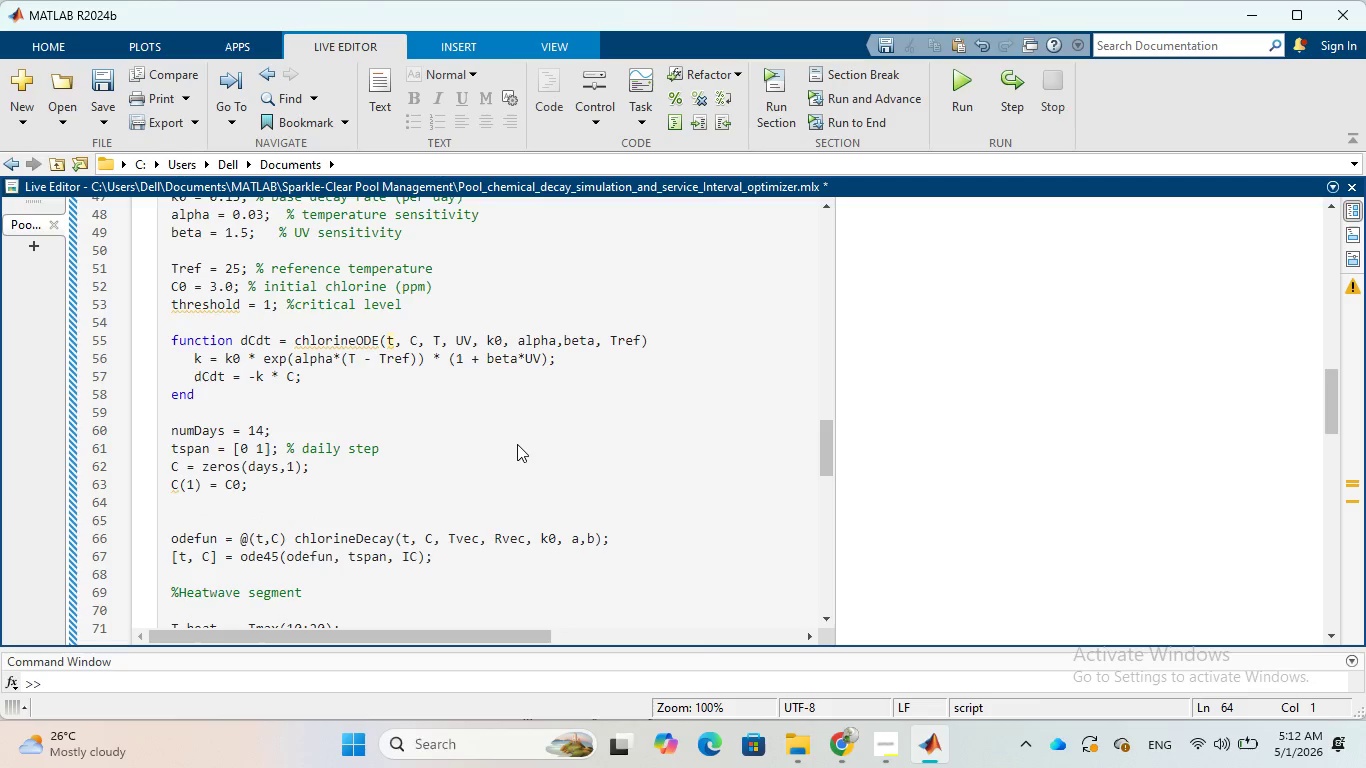 
scroll: coordinate [516, 447], scroll_direction: down, amount: 4.0
 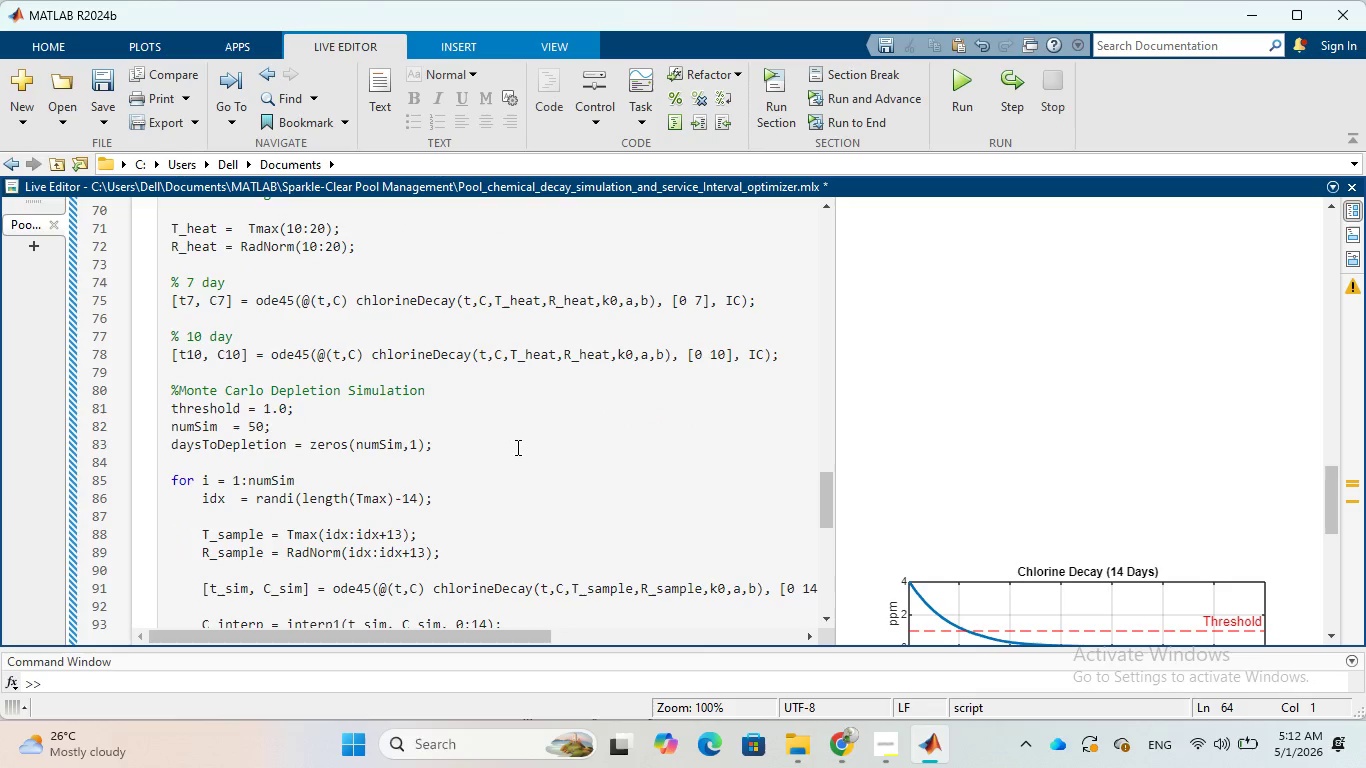 
wait(6.41)
 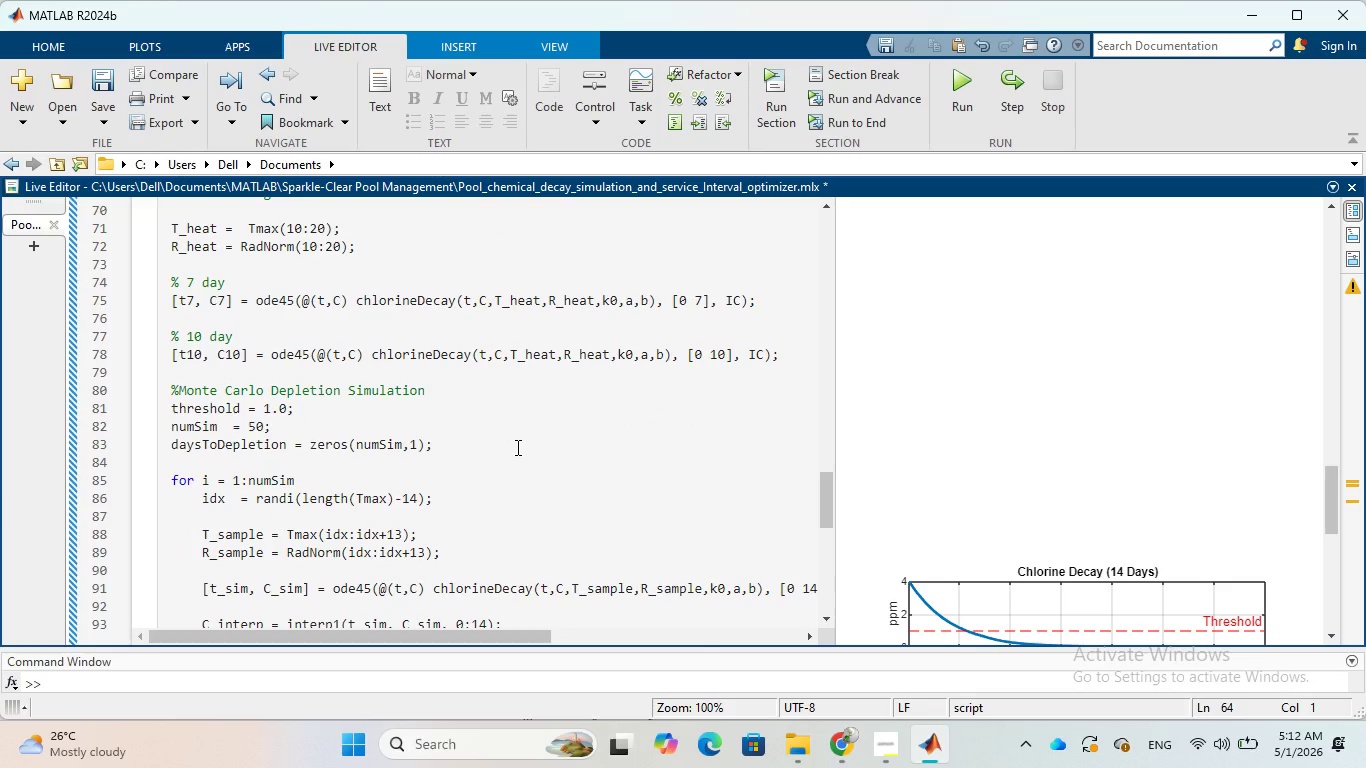 
scroll: coordinate [516, 447], scroll_direction: down, amount: 1.0
 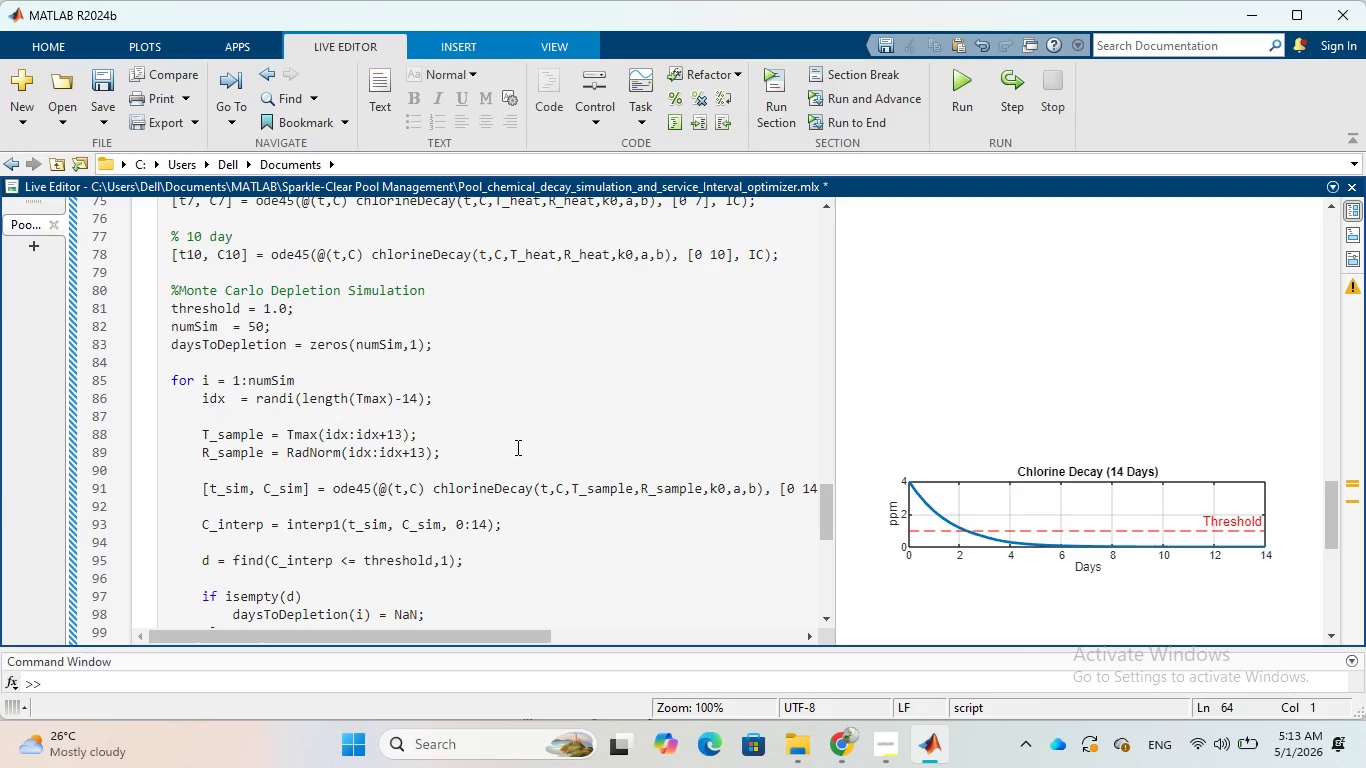 
wait(40.8)
 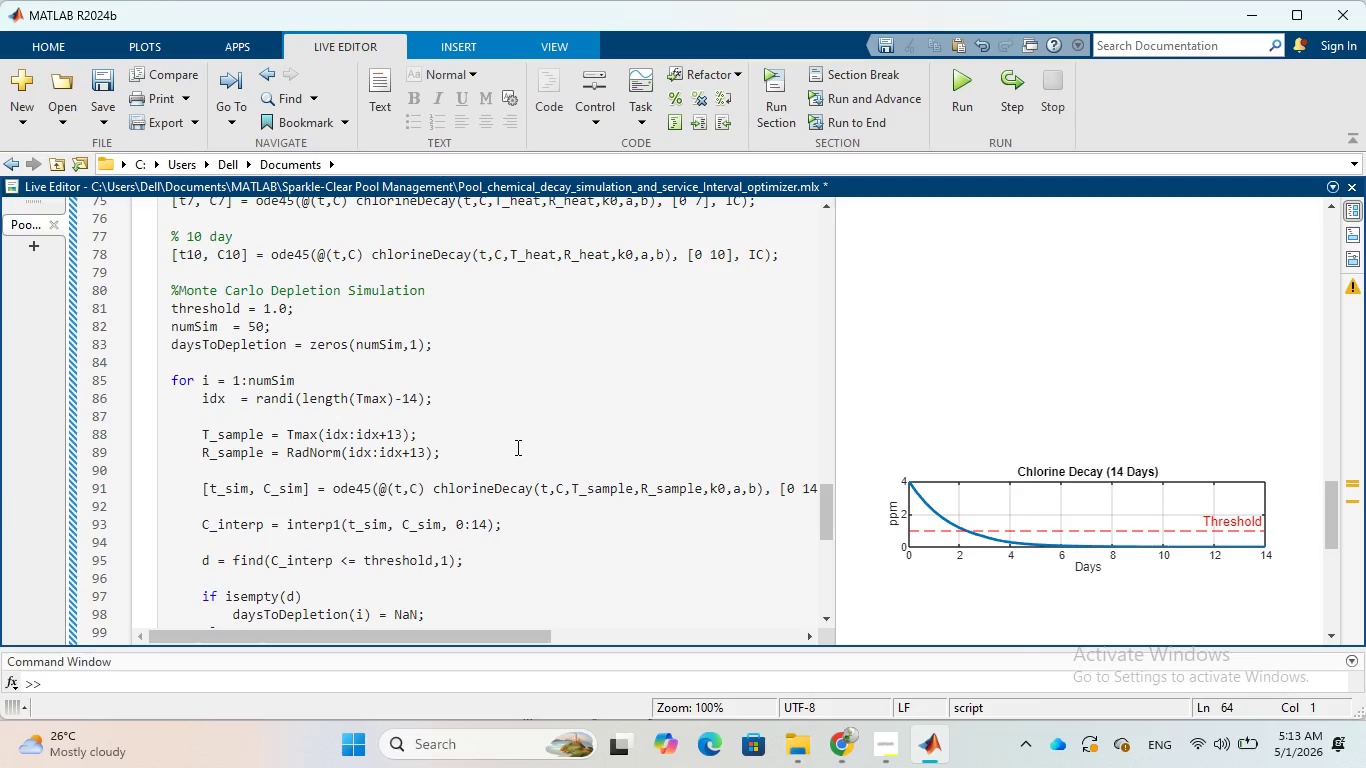 
scroll: coordinate [516, 404], scroll_direction: up, amount: 2.0
 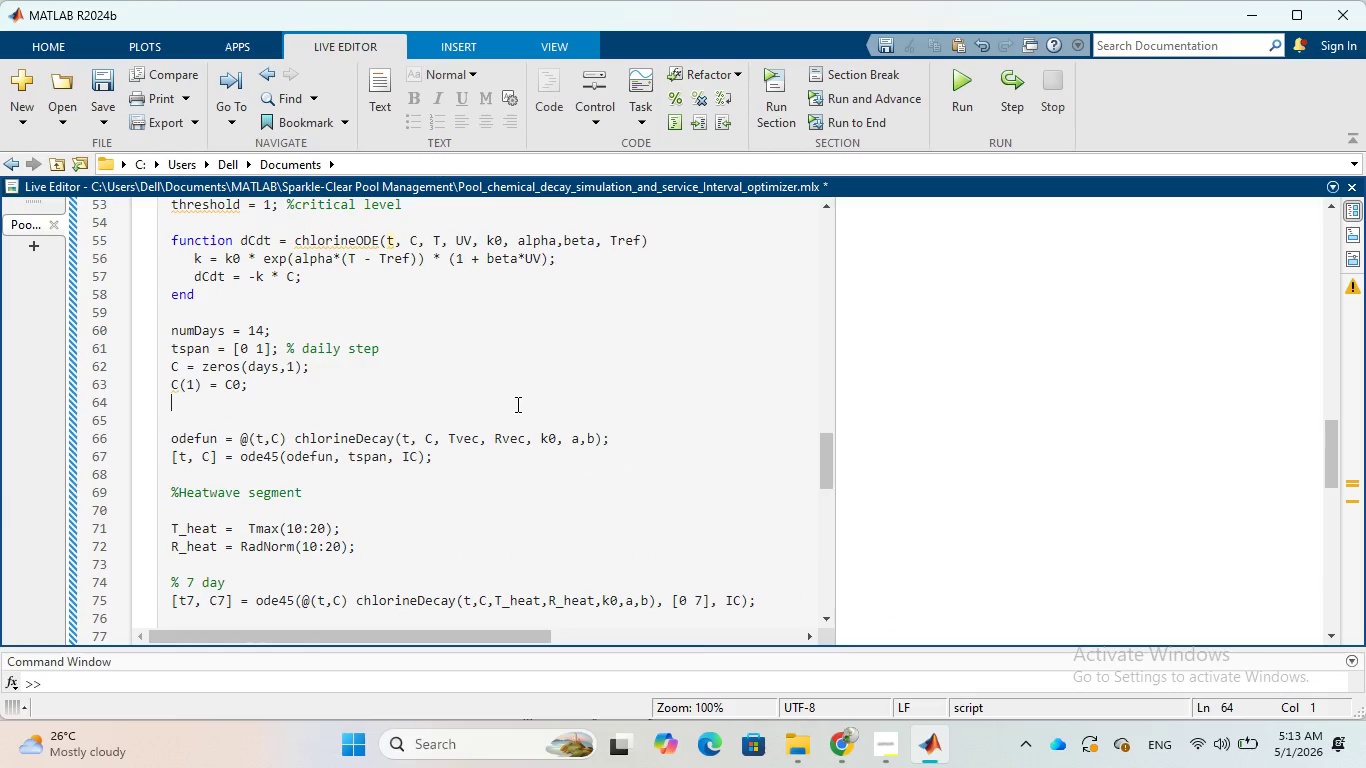 
wait(8.34)
 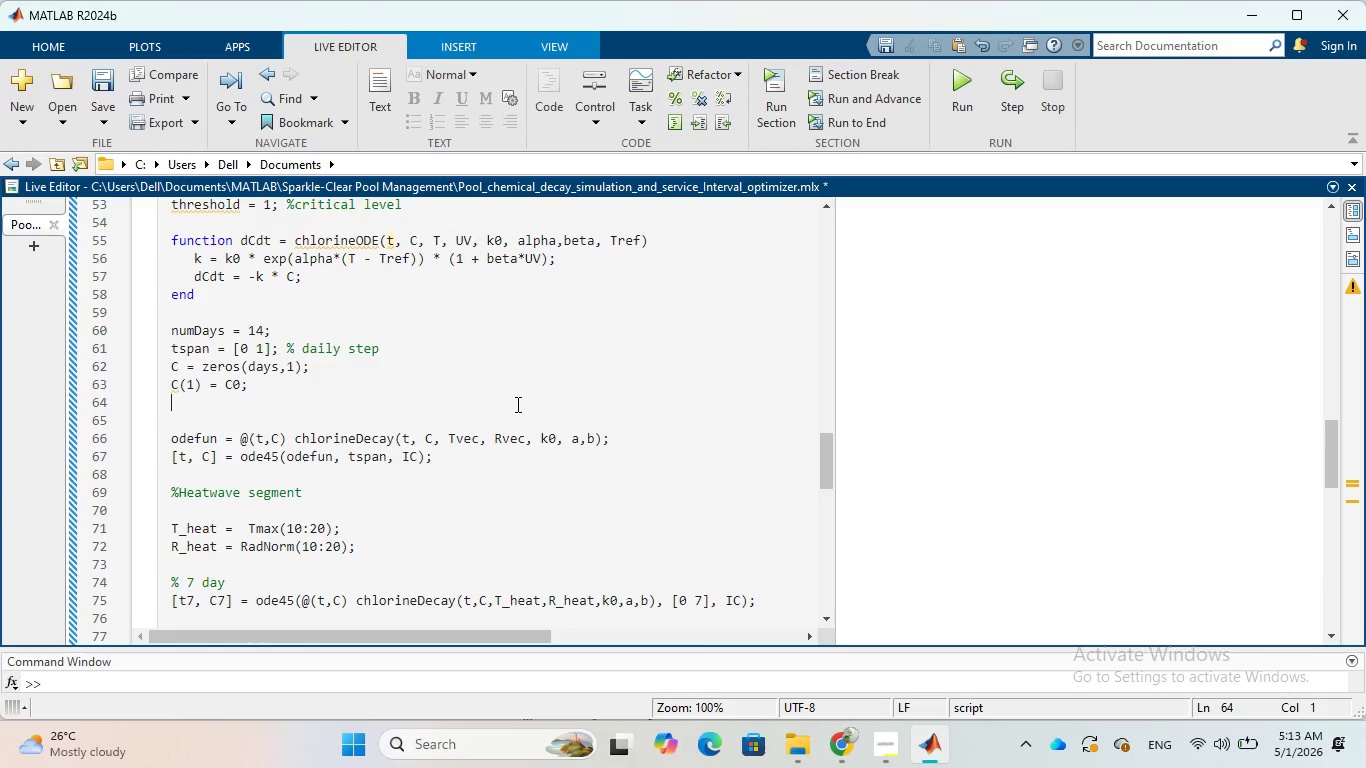 
key(Enter)
 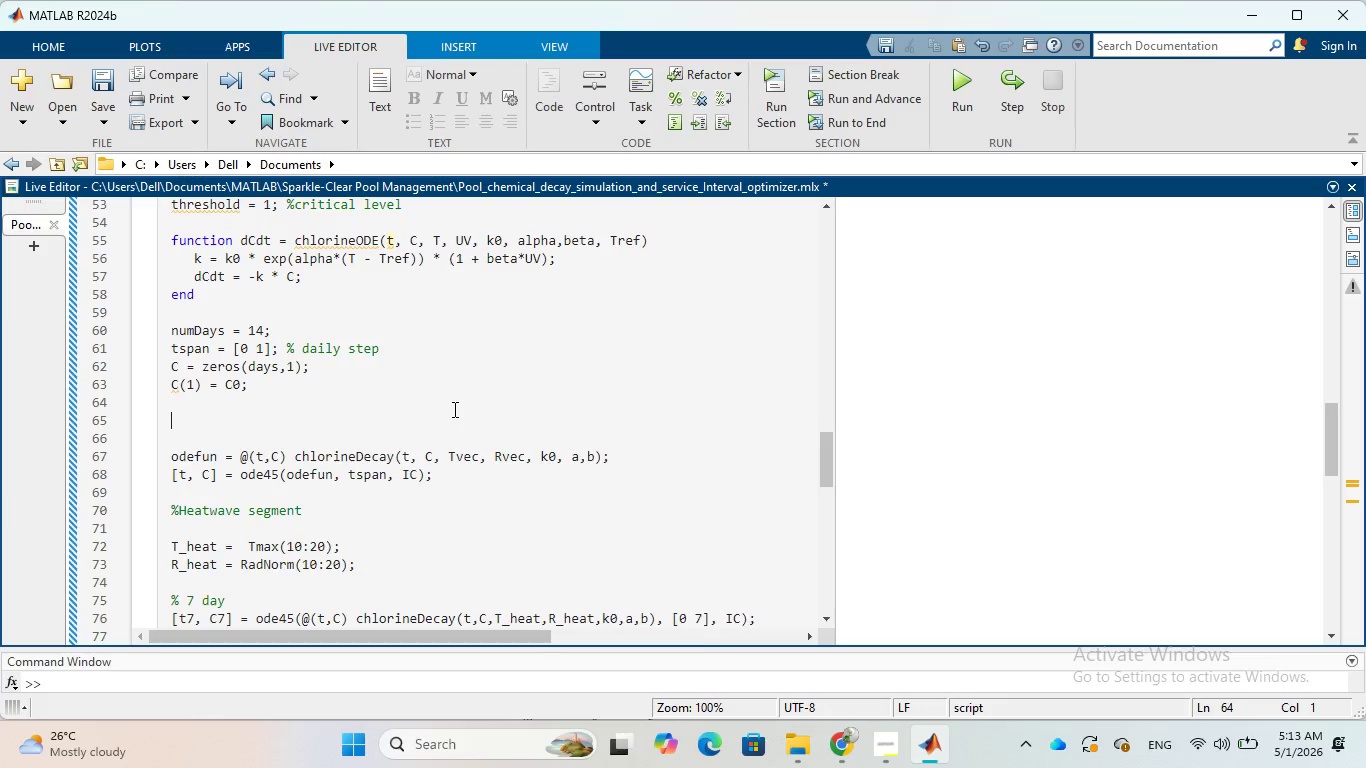 
key(Enter)
 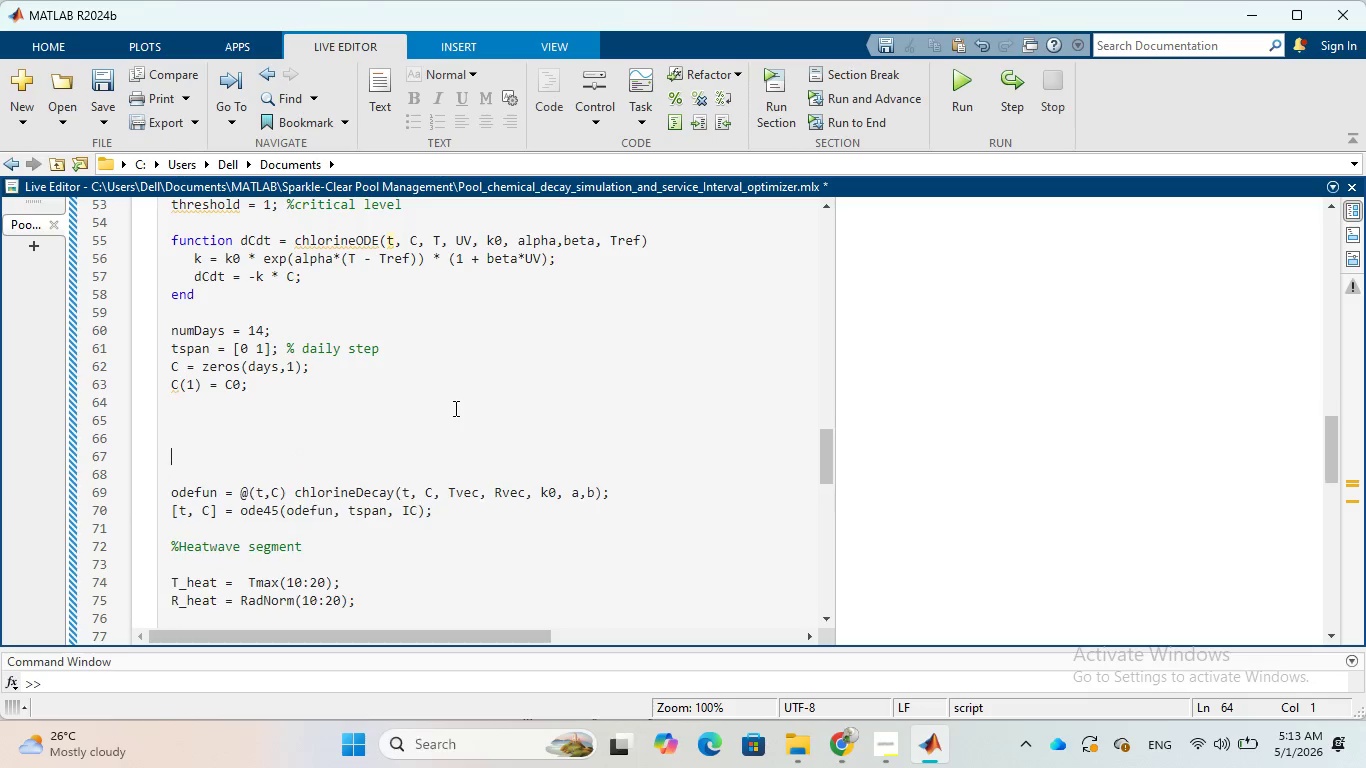 
key(Enter)
 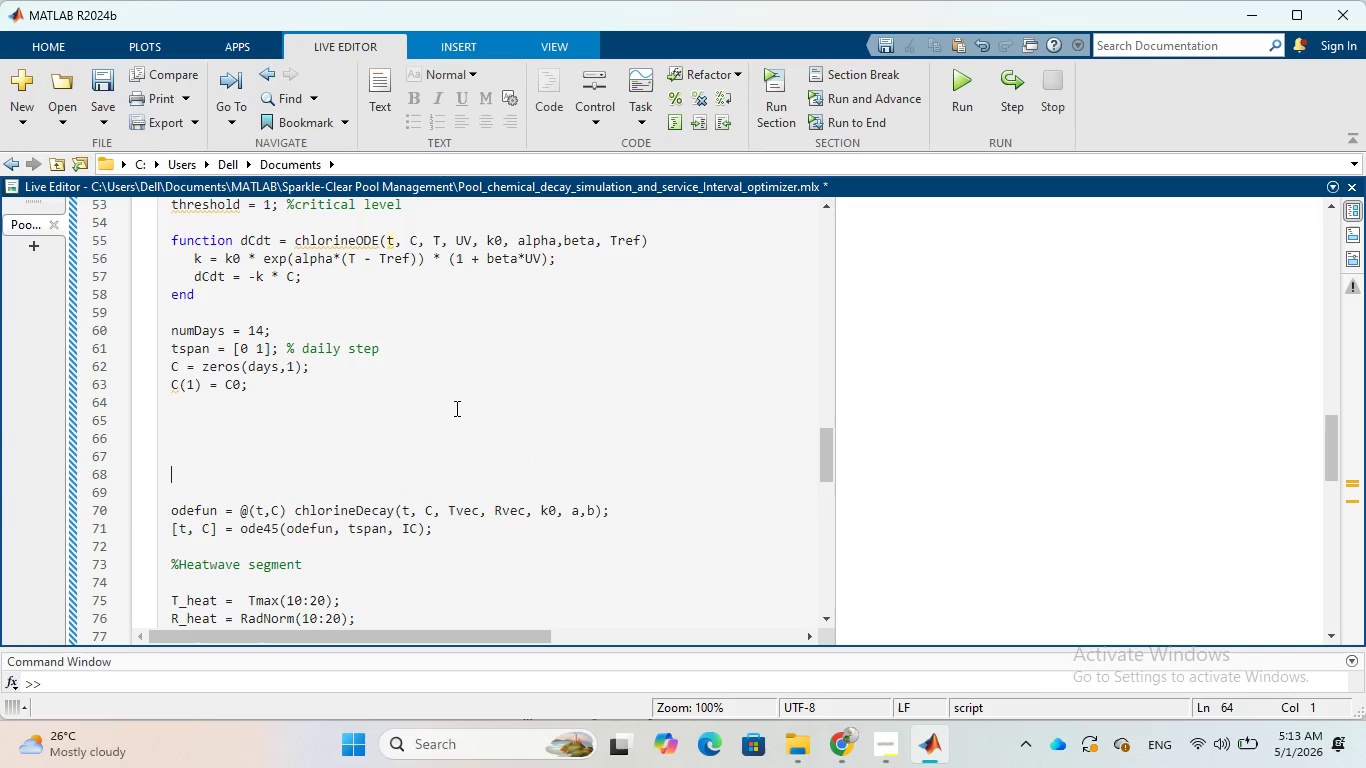 
key(Enter)
 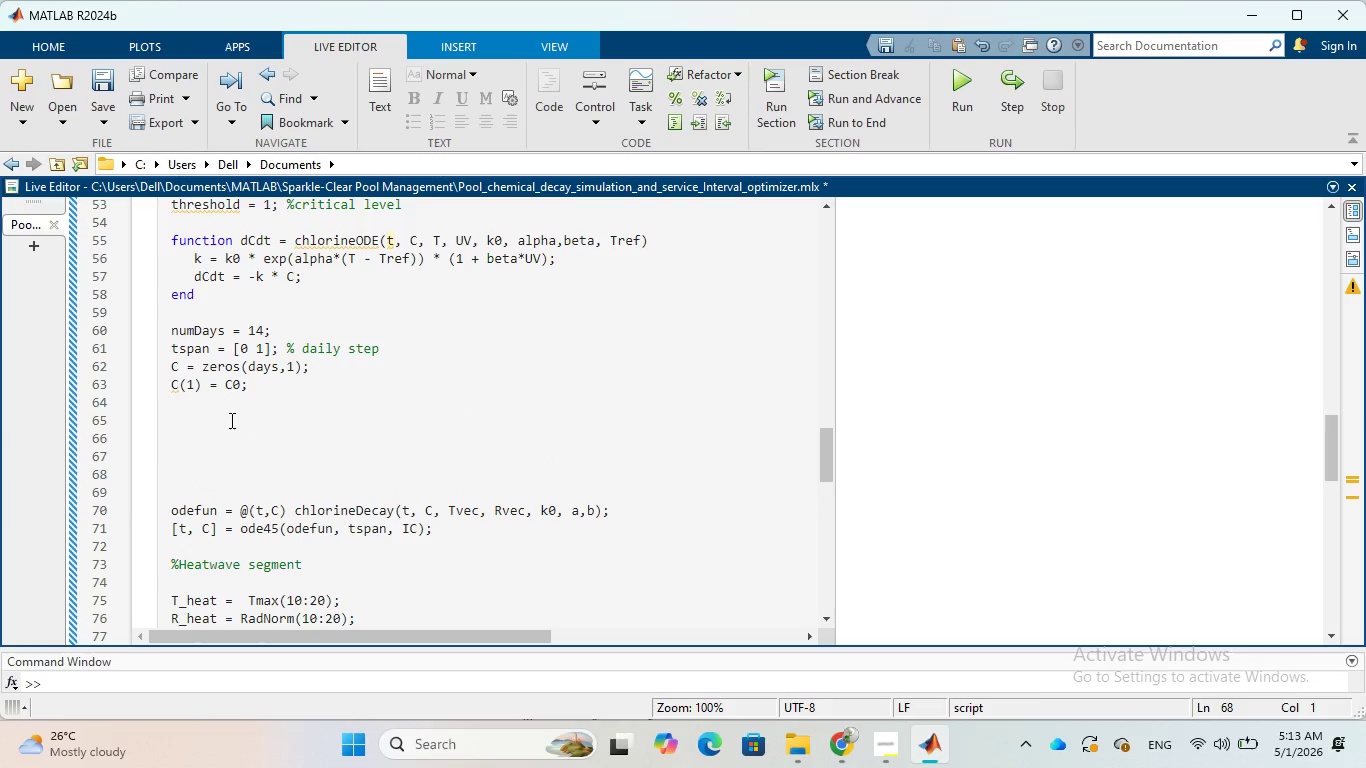 
left_click([201, 421])
 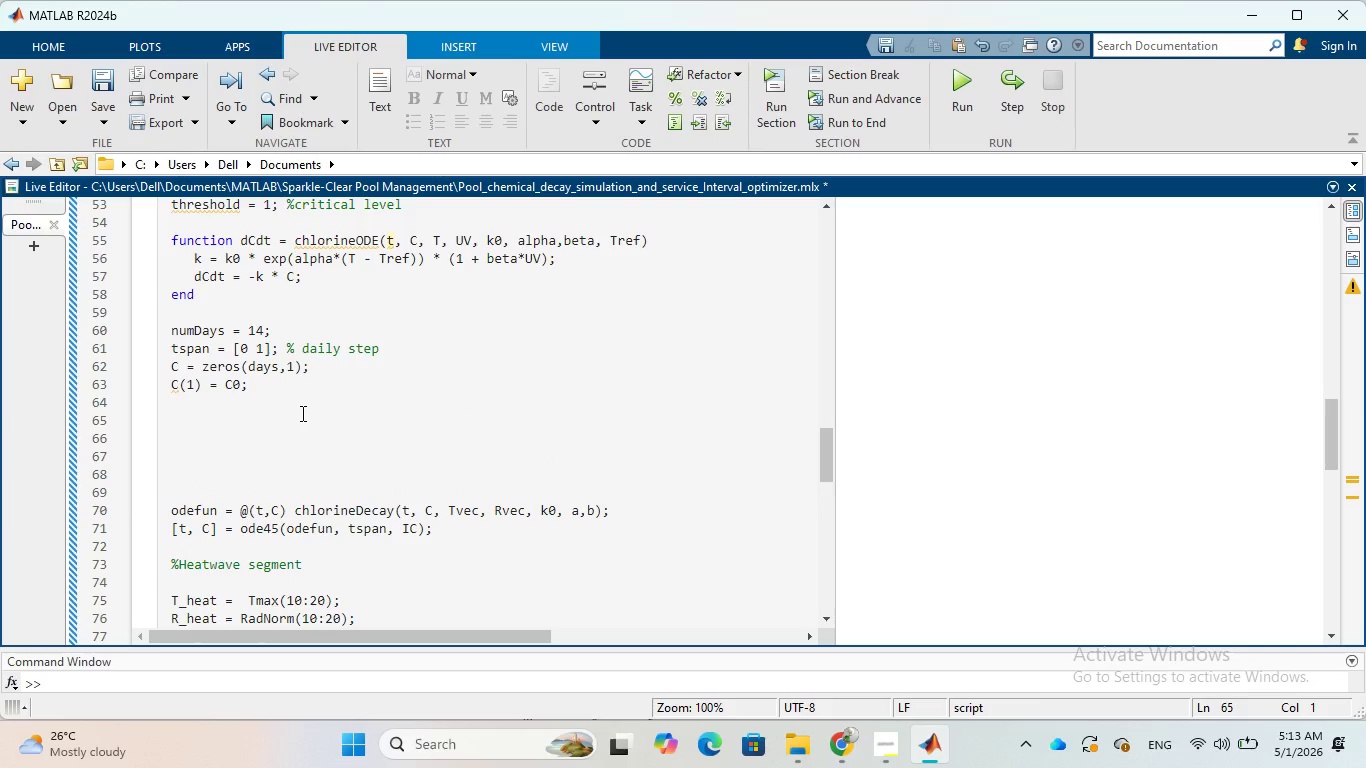 
wait(5.97)
 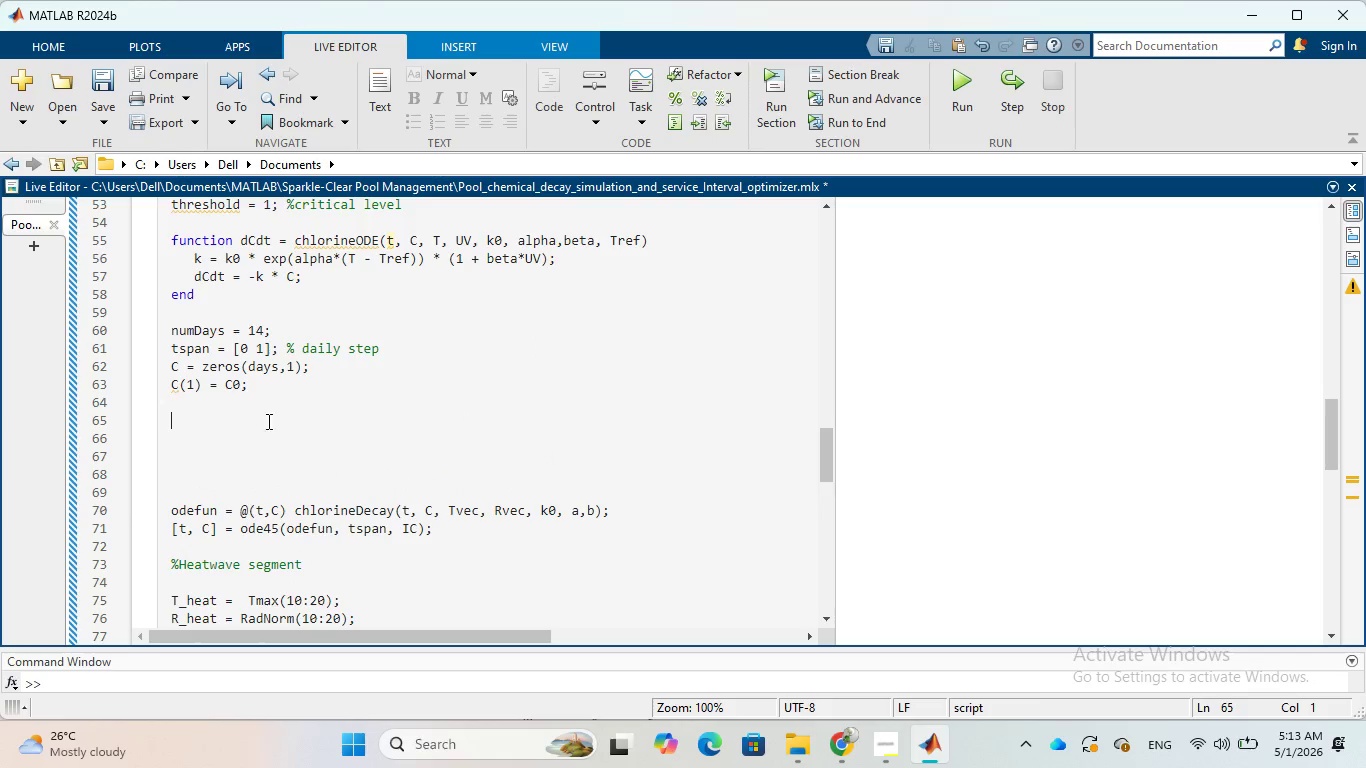 
type(for i = 1:days)
 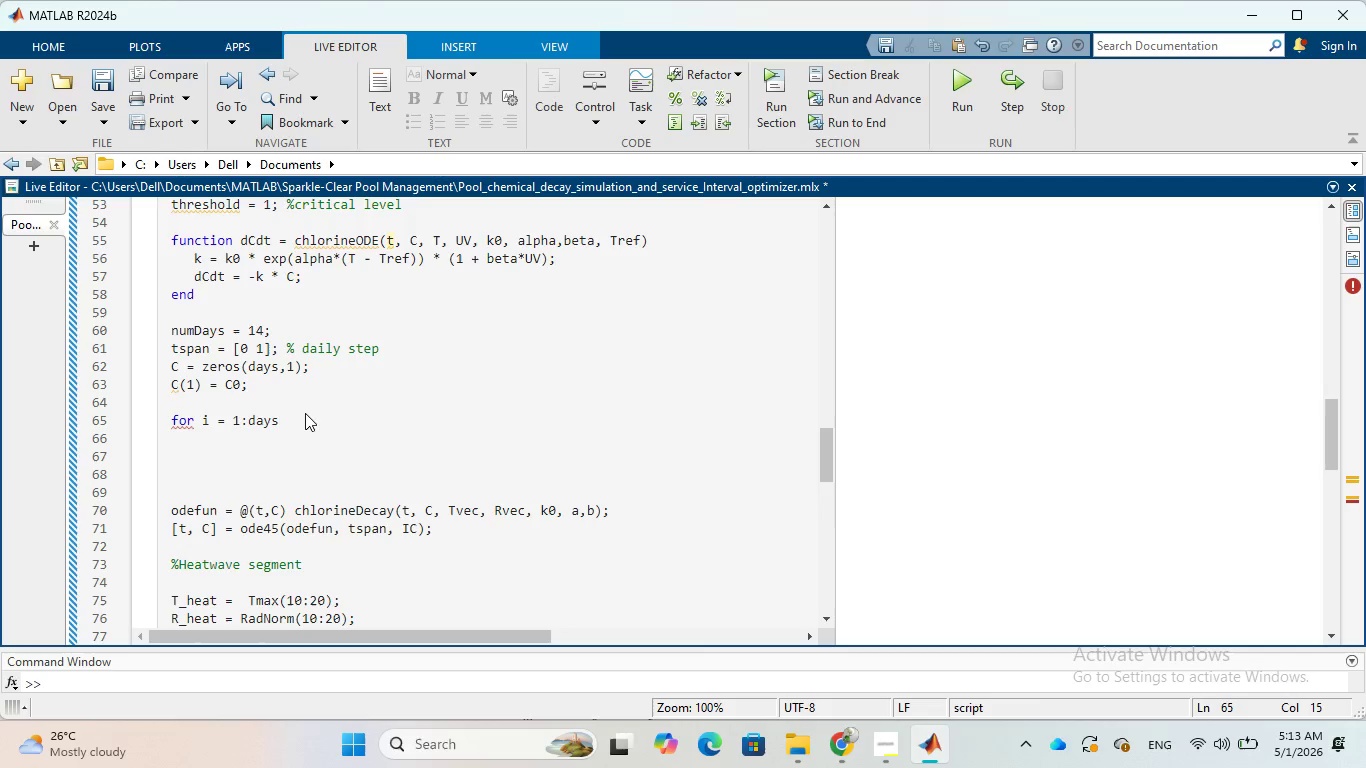 
key(Space)
 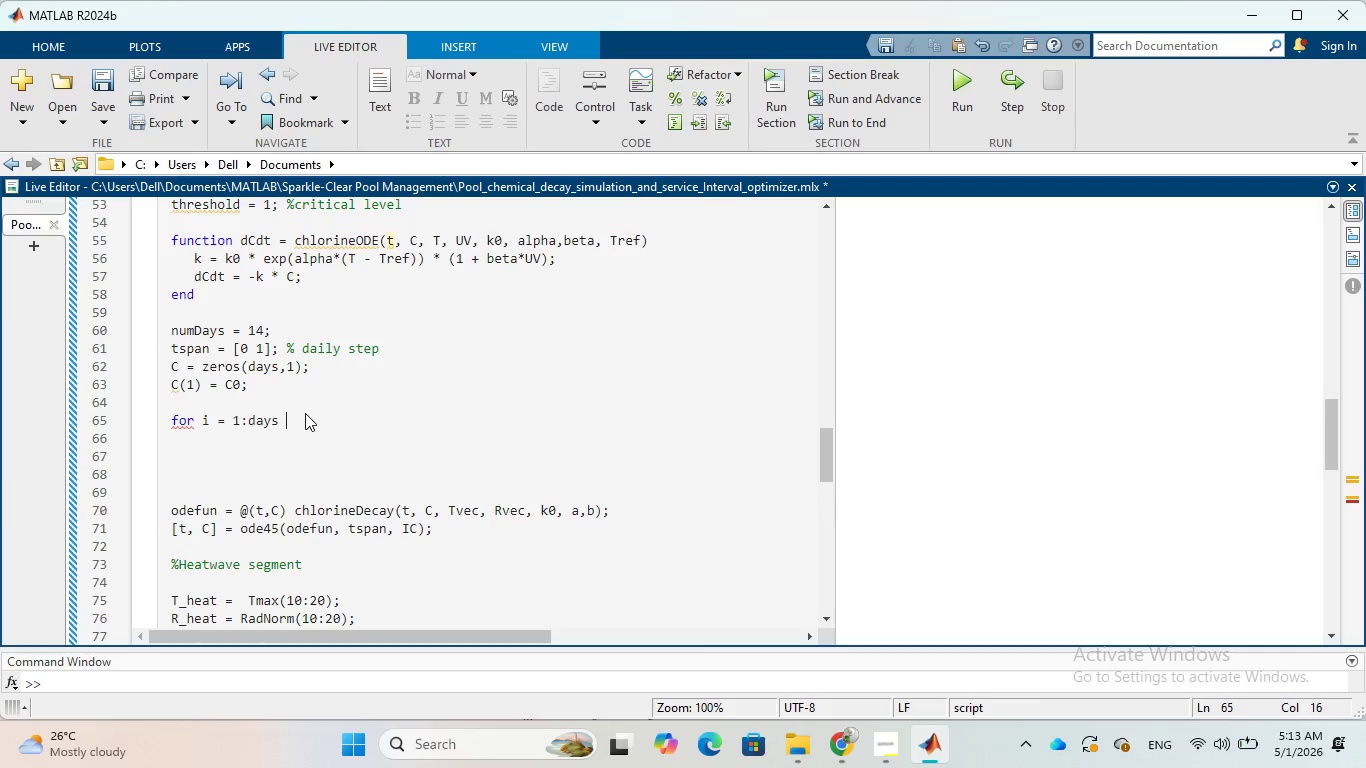 
key(Minus)
 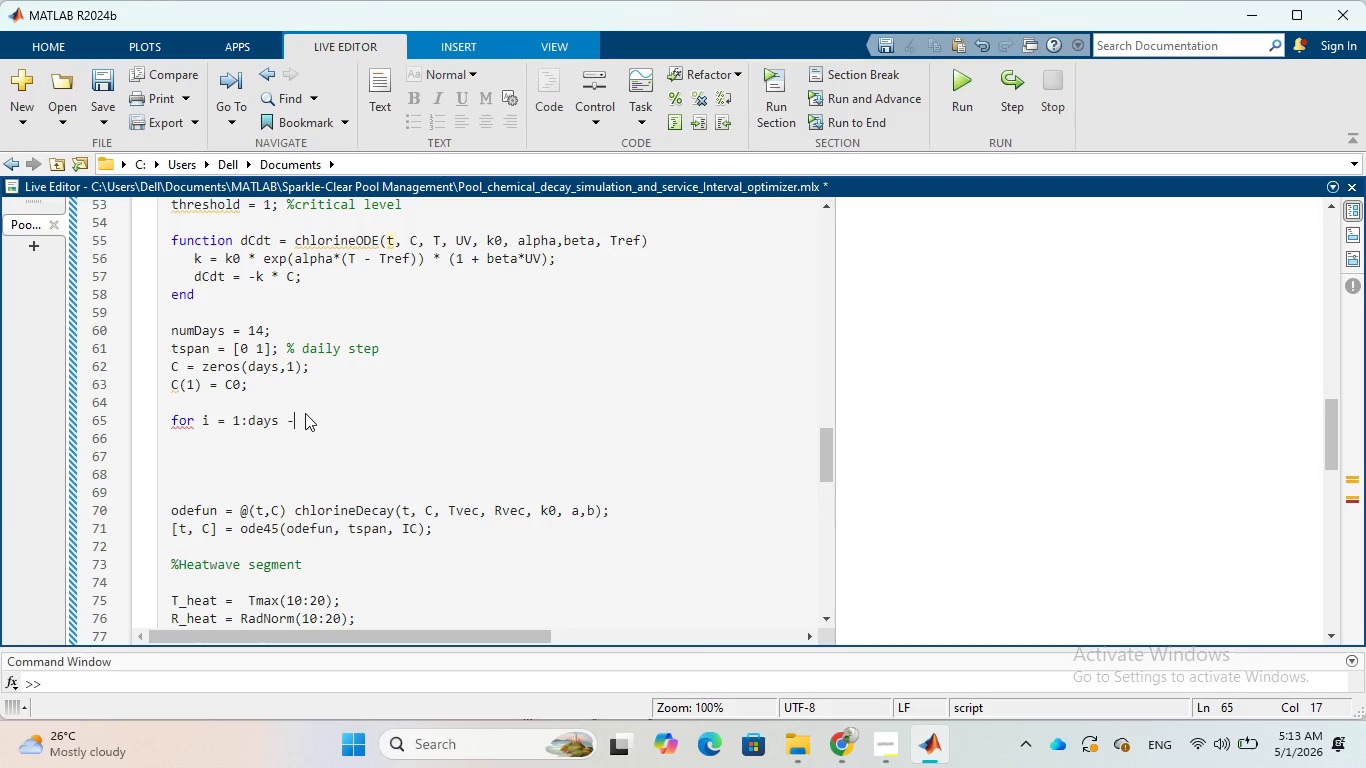 
key(1)
 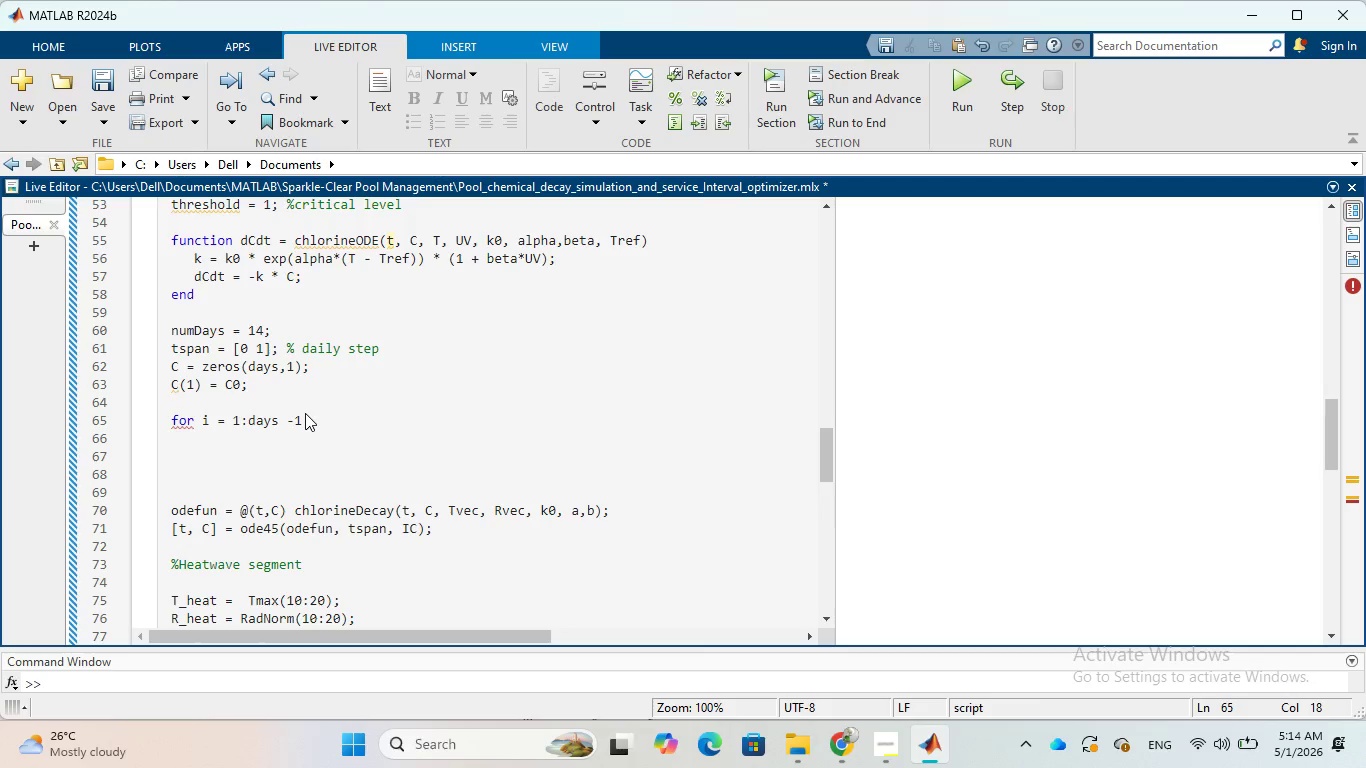 
key(Enter)
 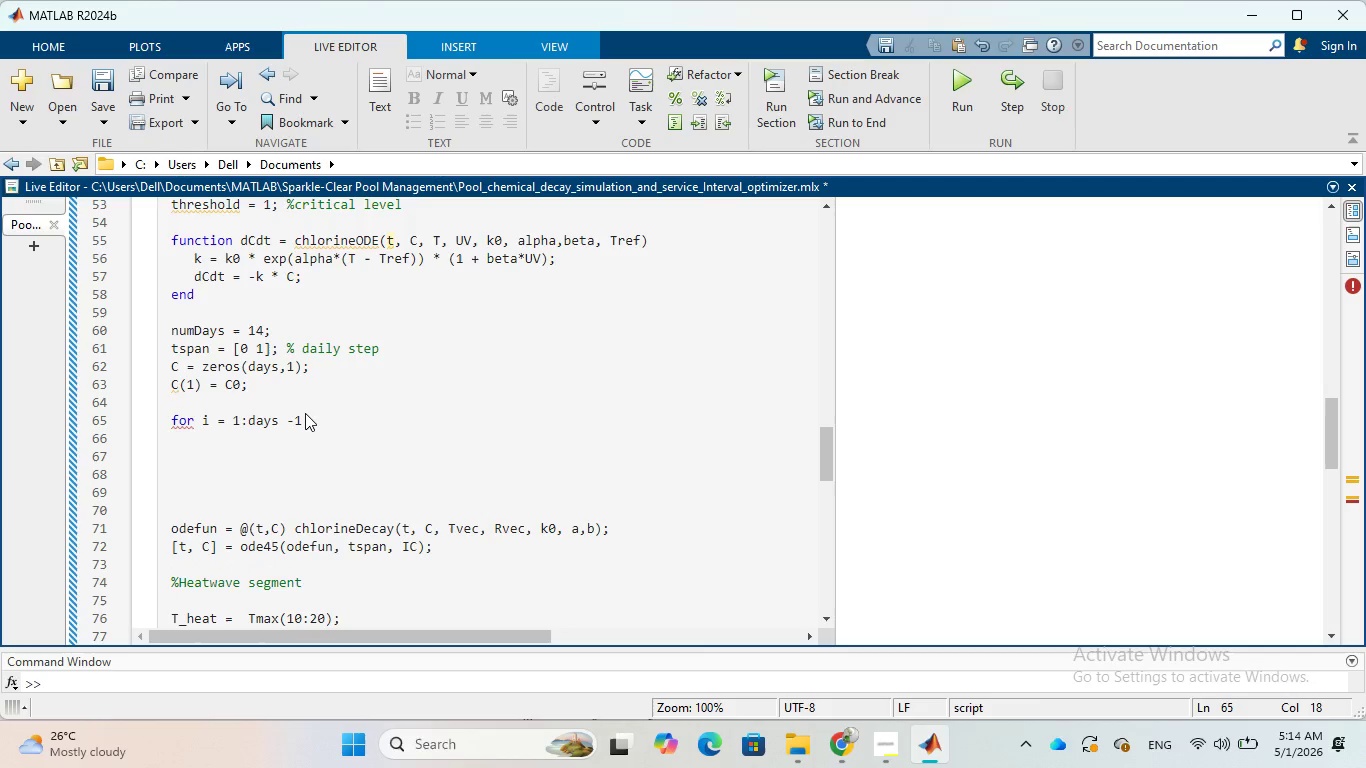 
type(T = Tmax(i)
 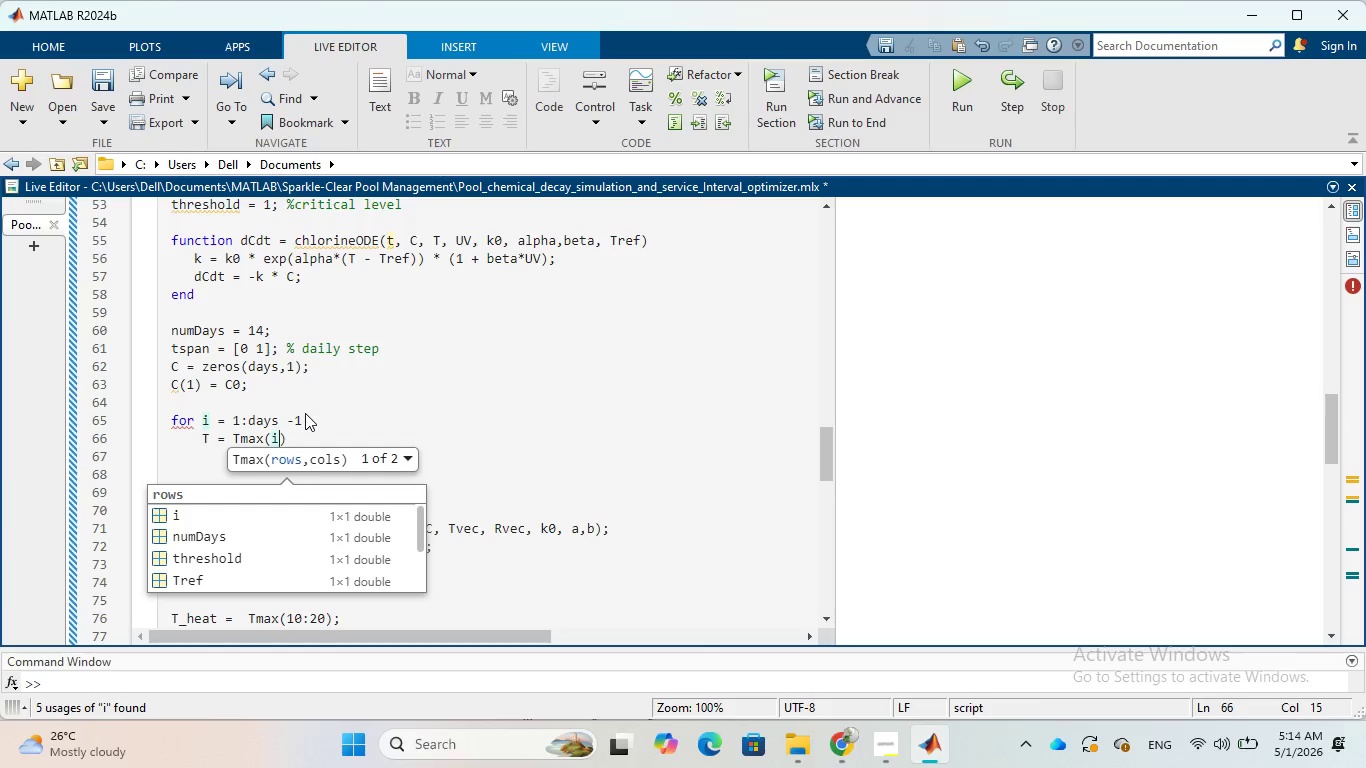 
key(ArrowRight)
 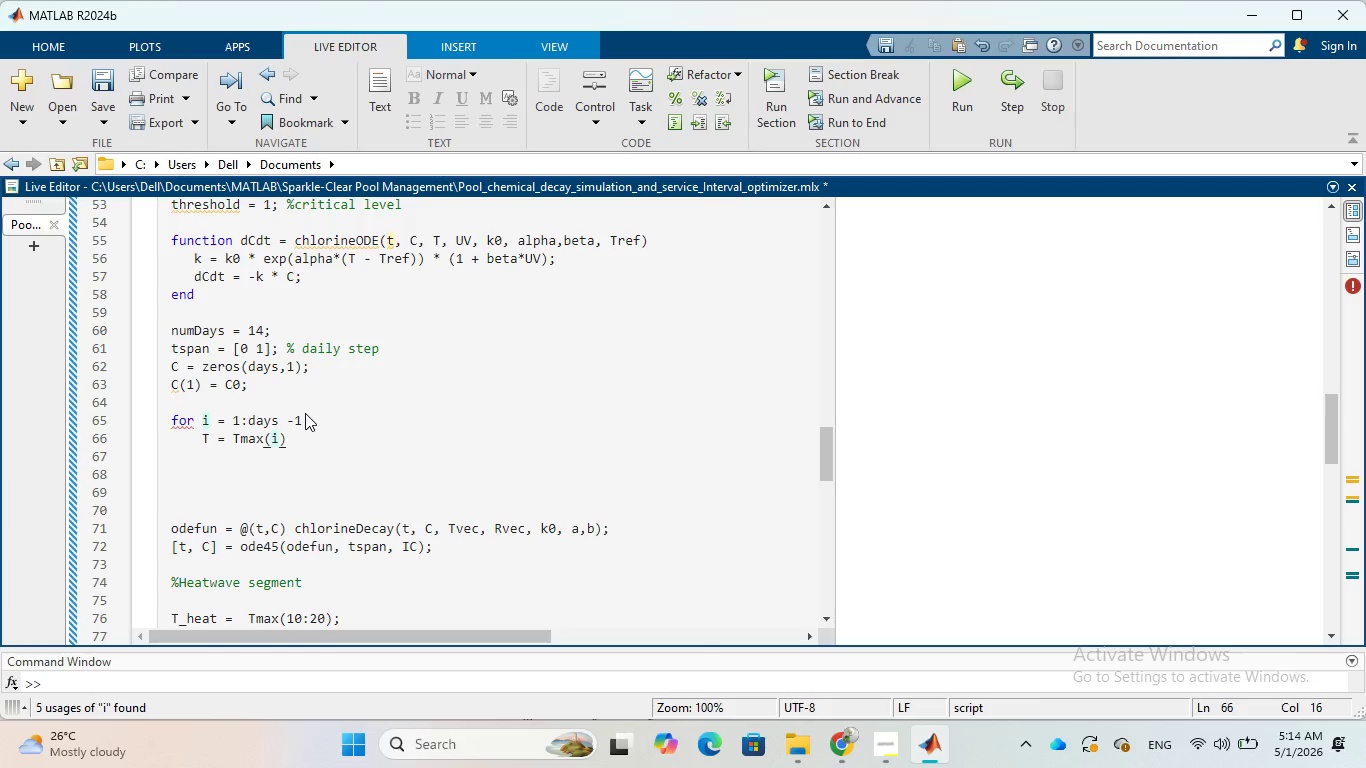 
key(Semicolon)
 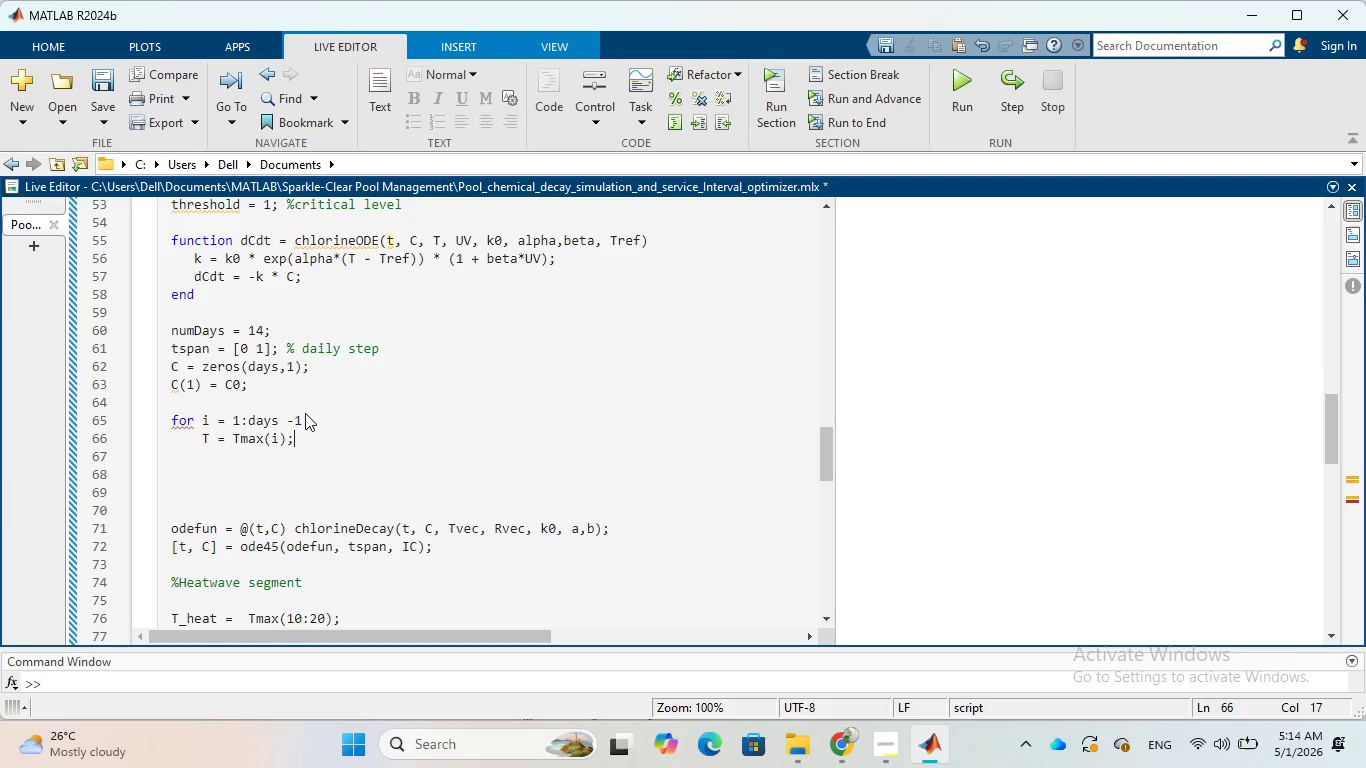 
key(Enter)
 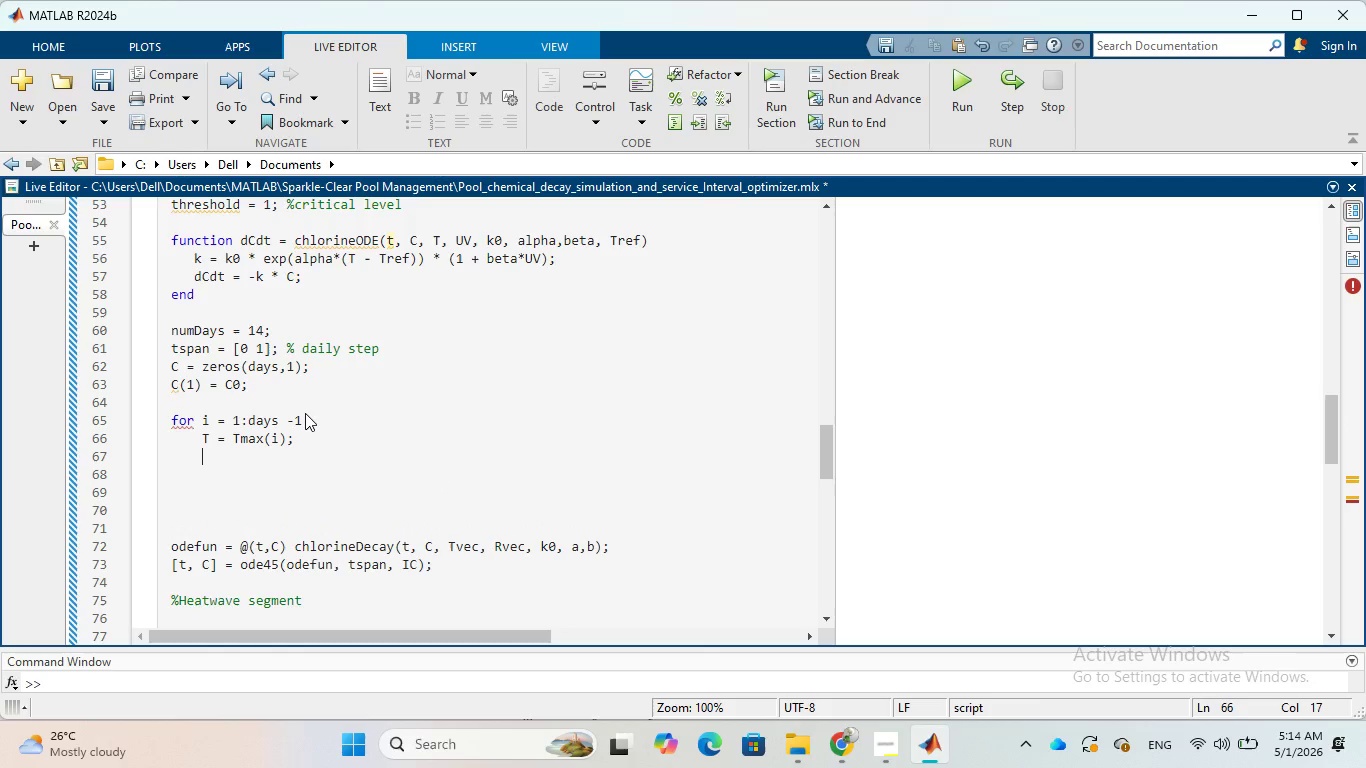 
type(UV = RadNorm(i)
 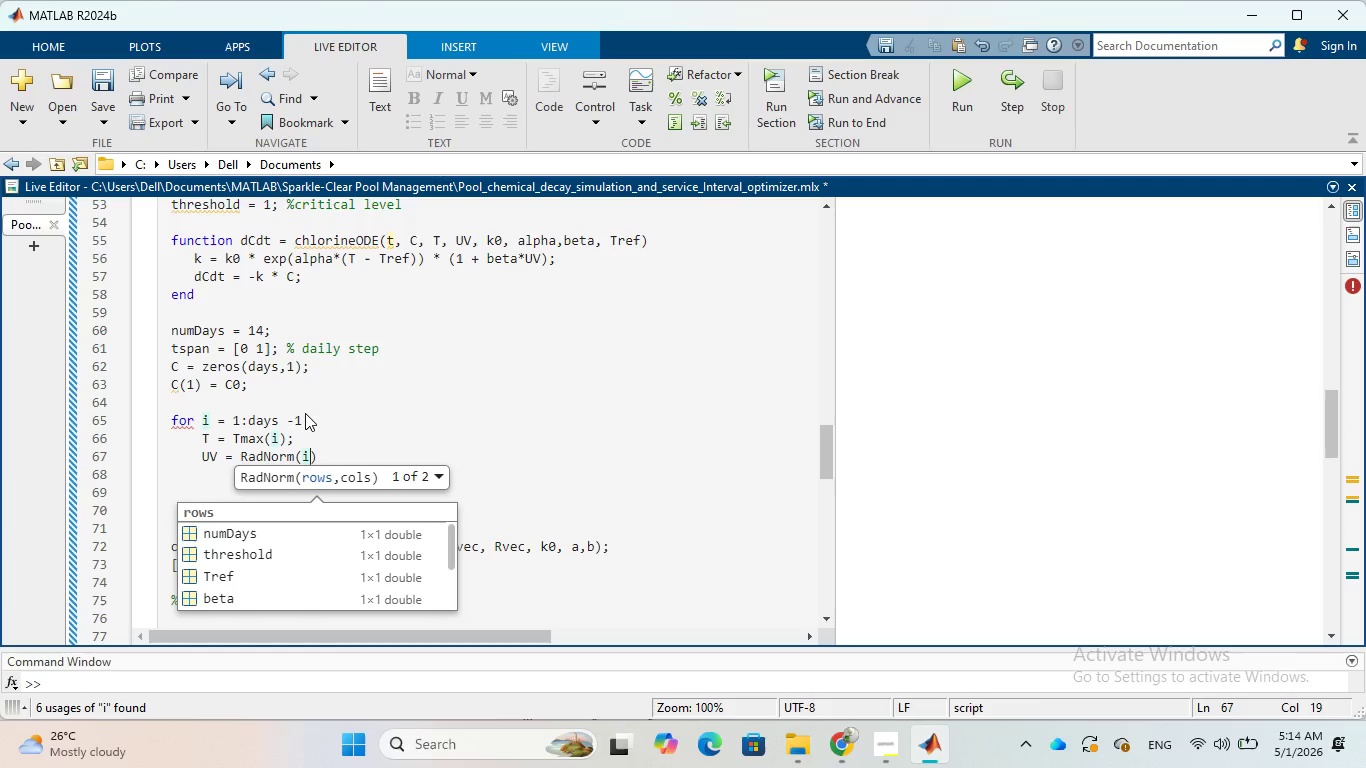 
key(ArrowRight)
 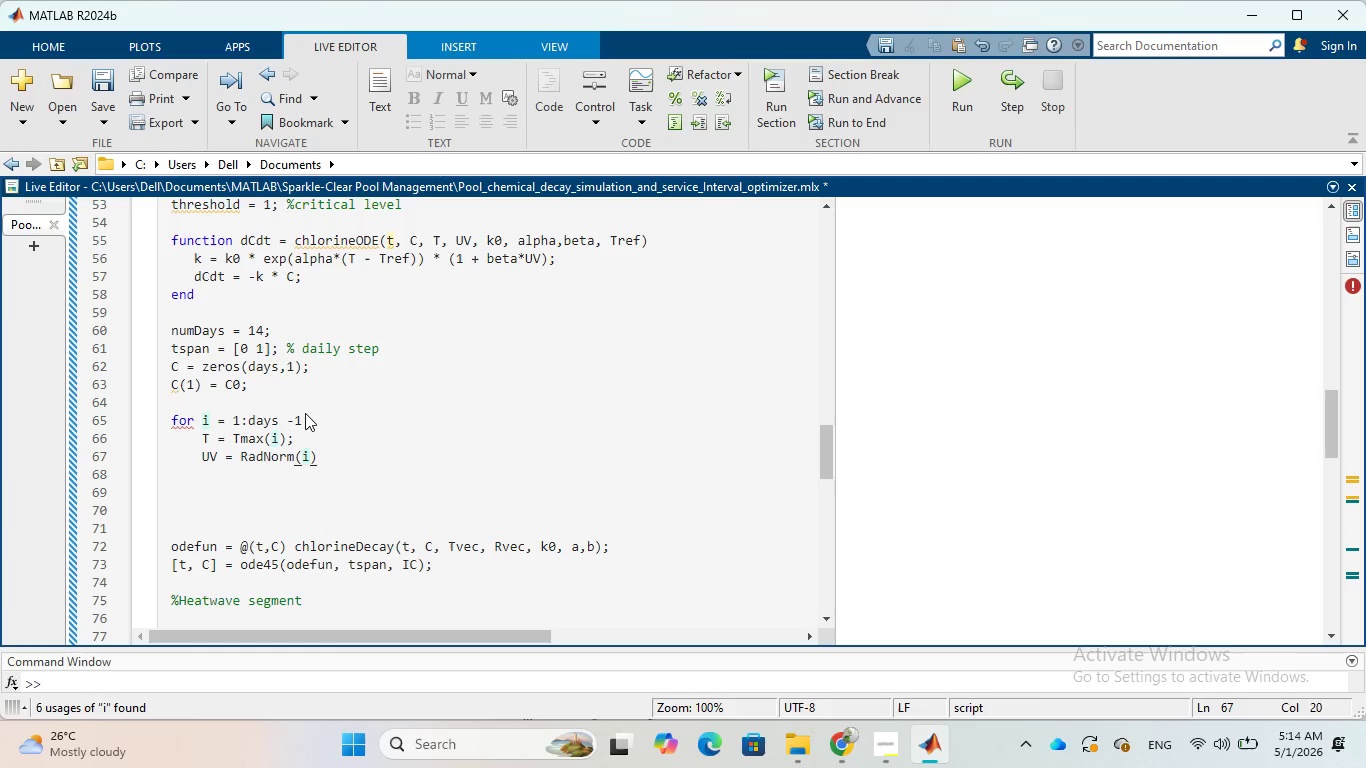 
key(Semicolon)
 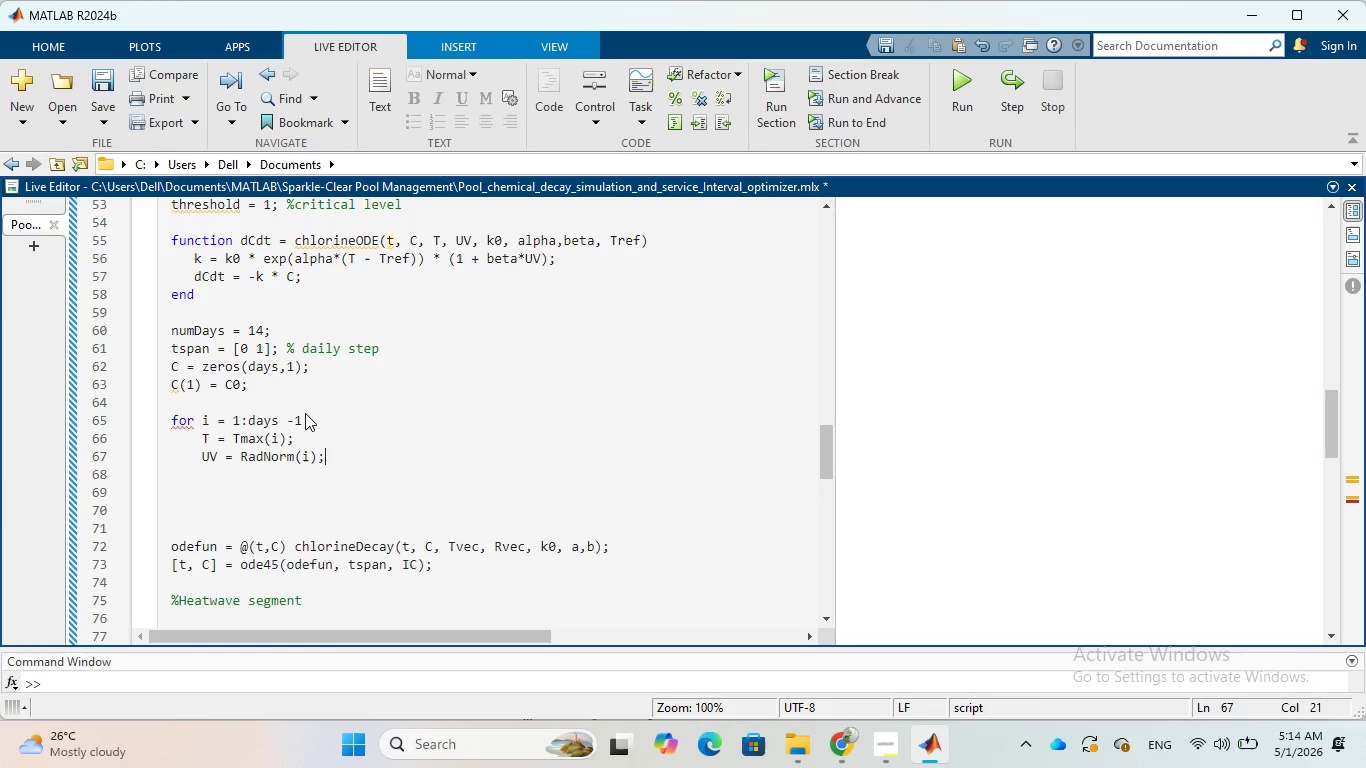 
key(Enter)
 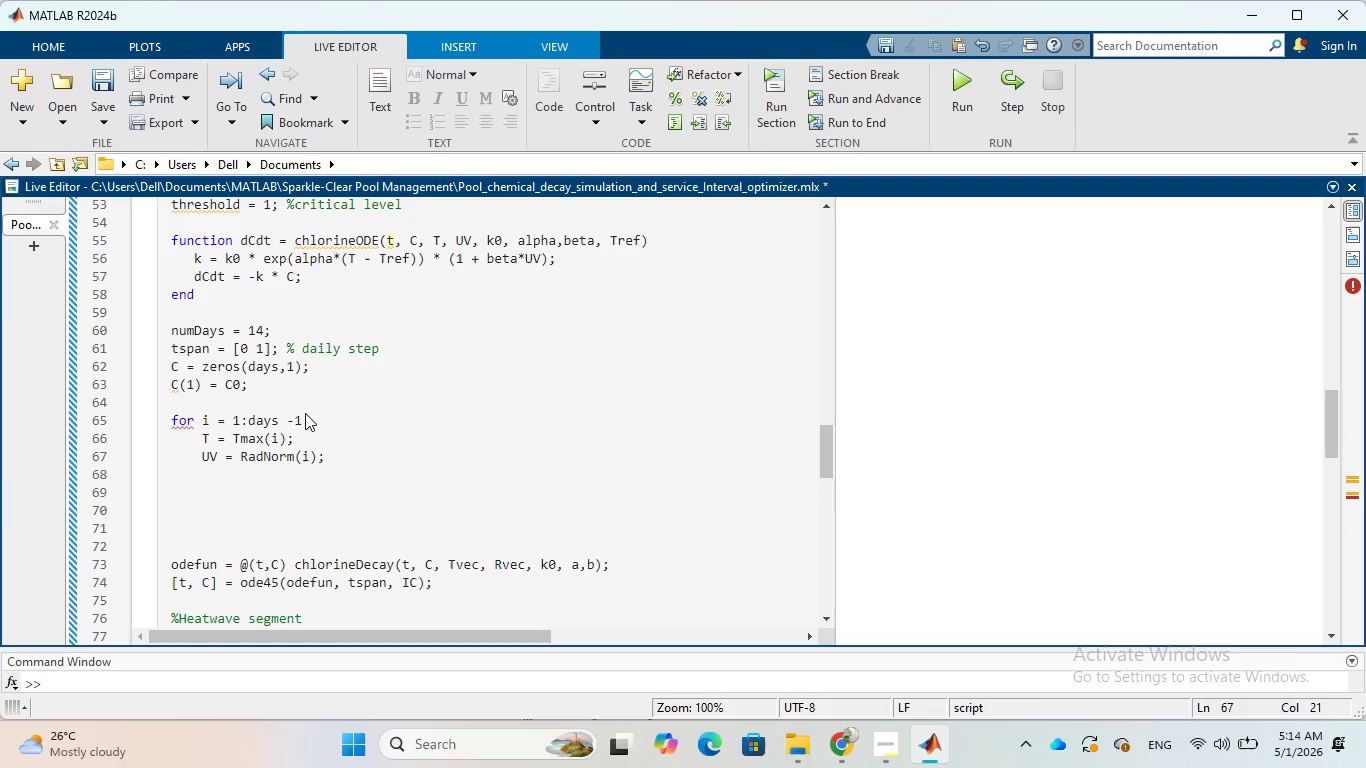 
key(Enter)
 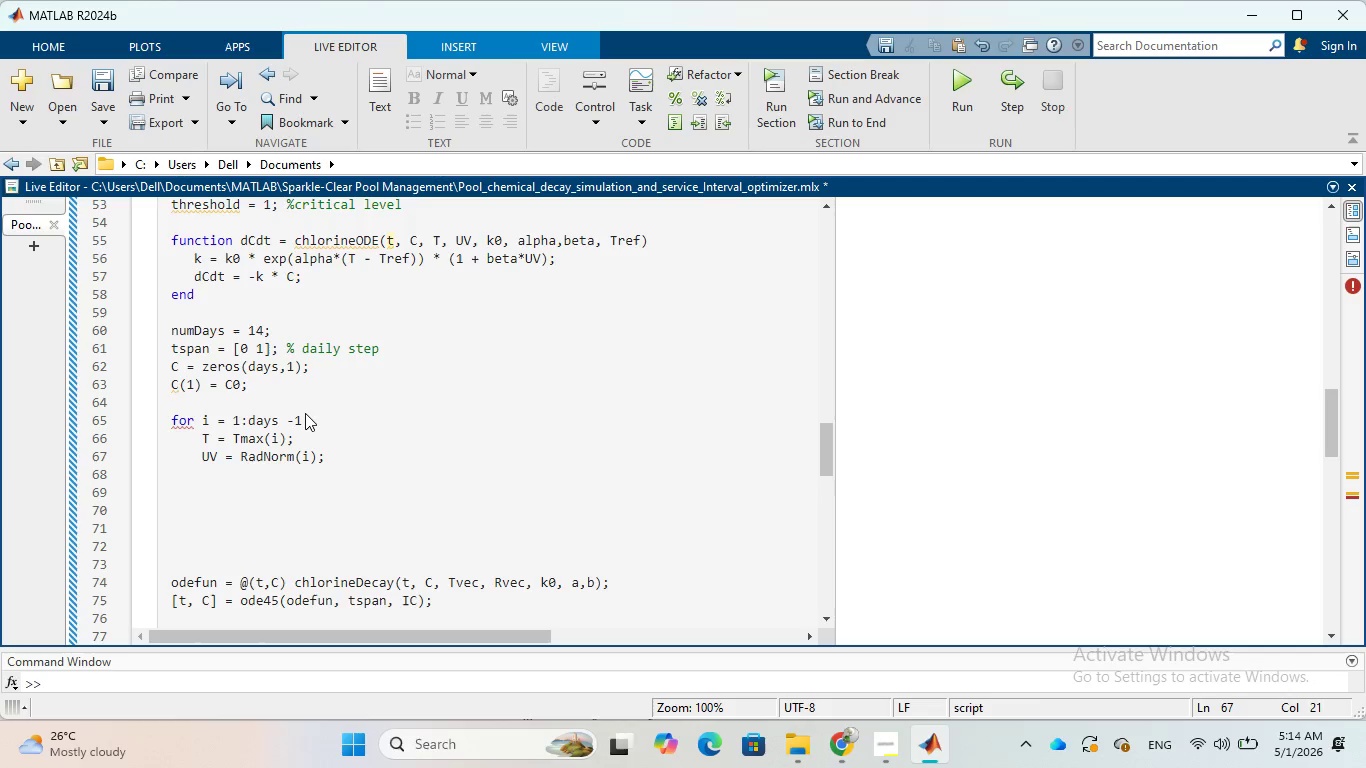 
wait(6.41)
 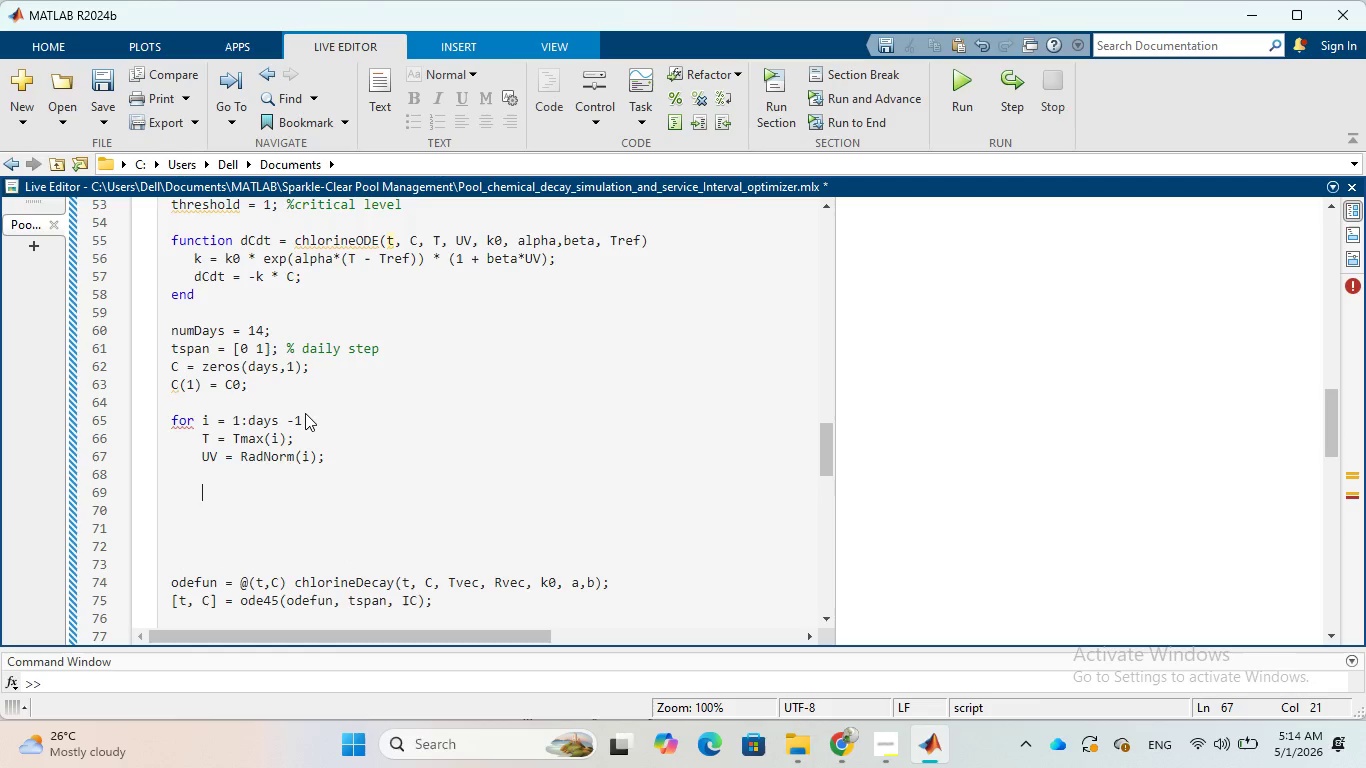 
key(BracketLeft)
 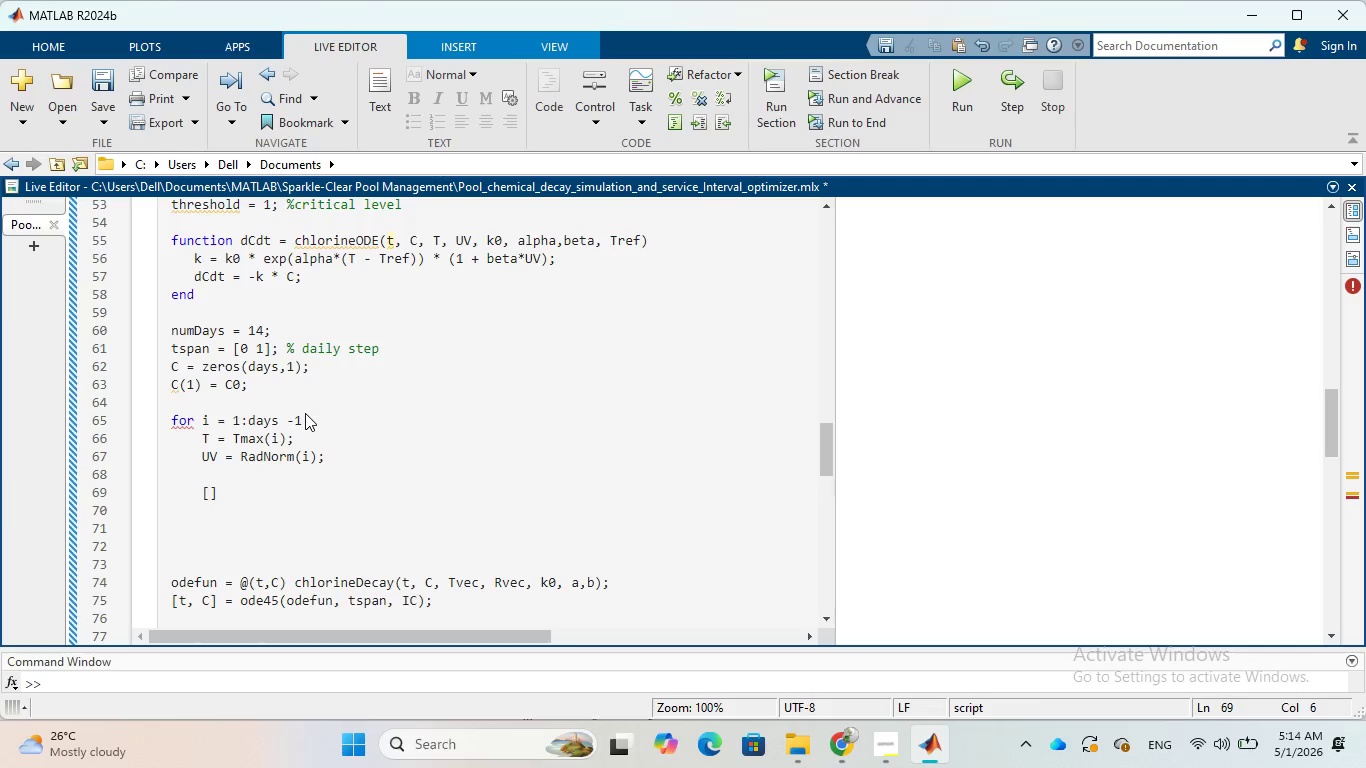 
key(T)
 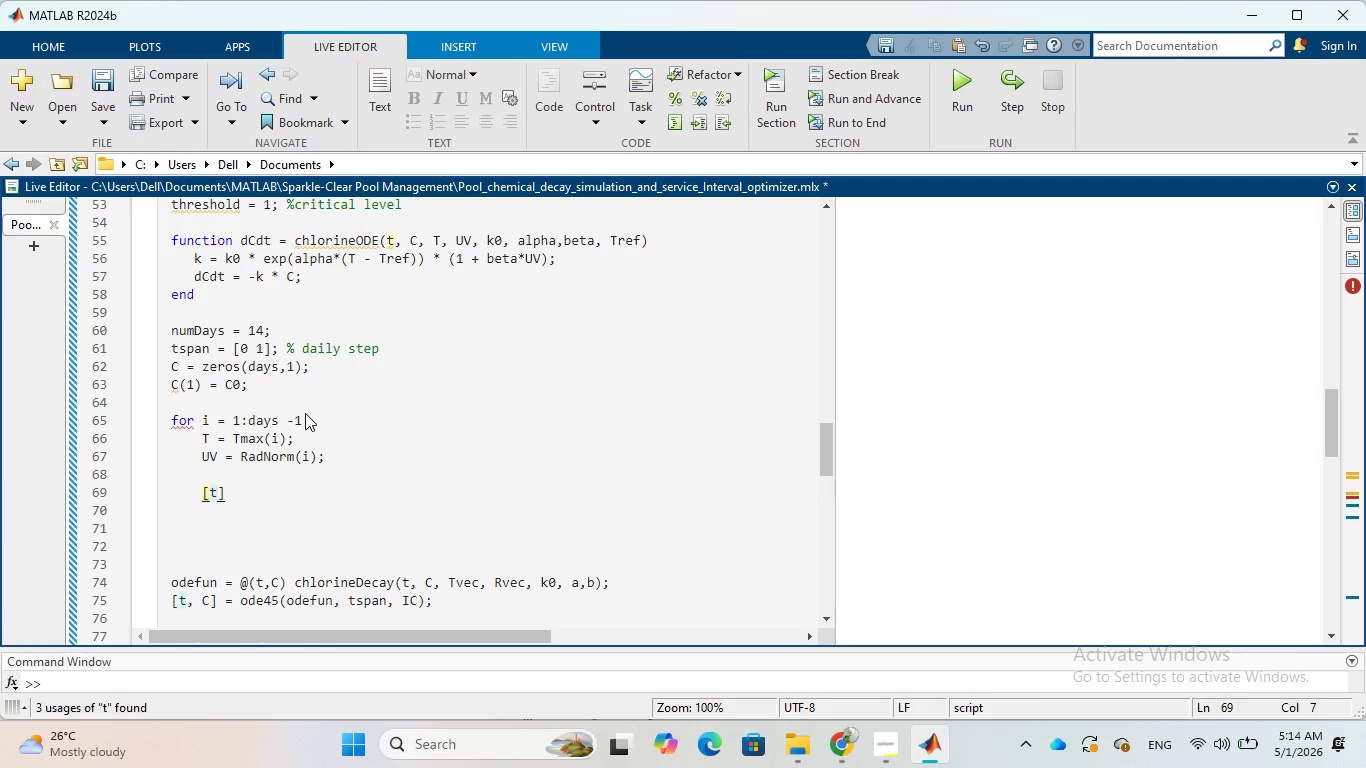 
key(Comma)
 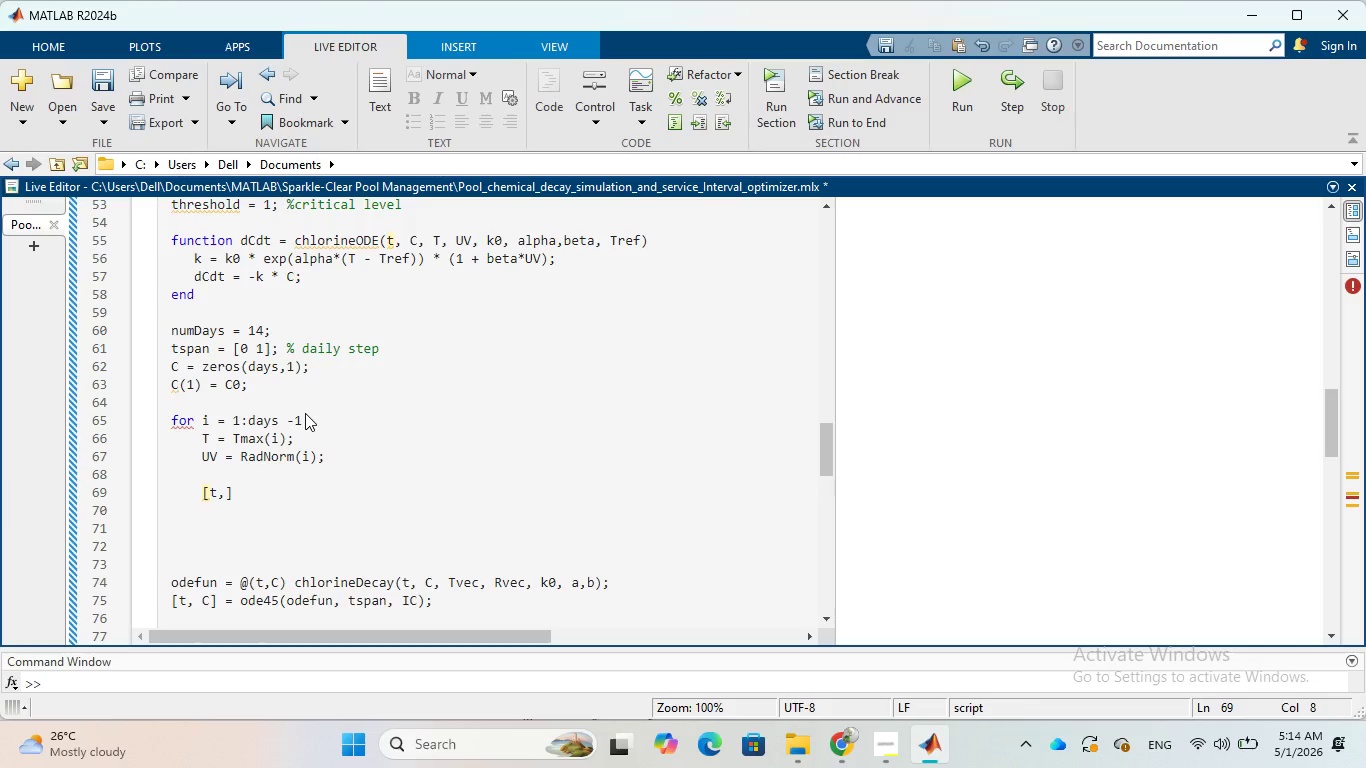 
key(C)
 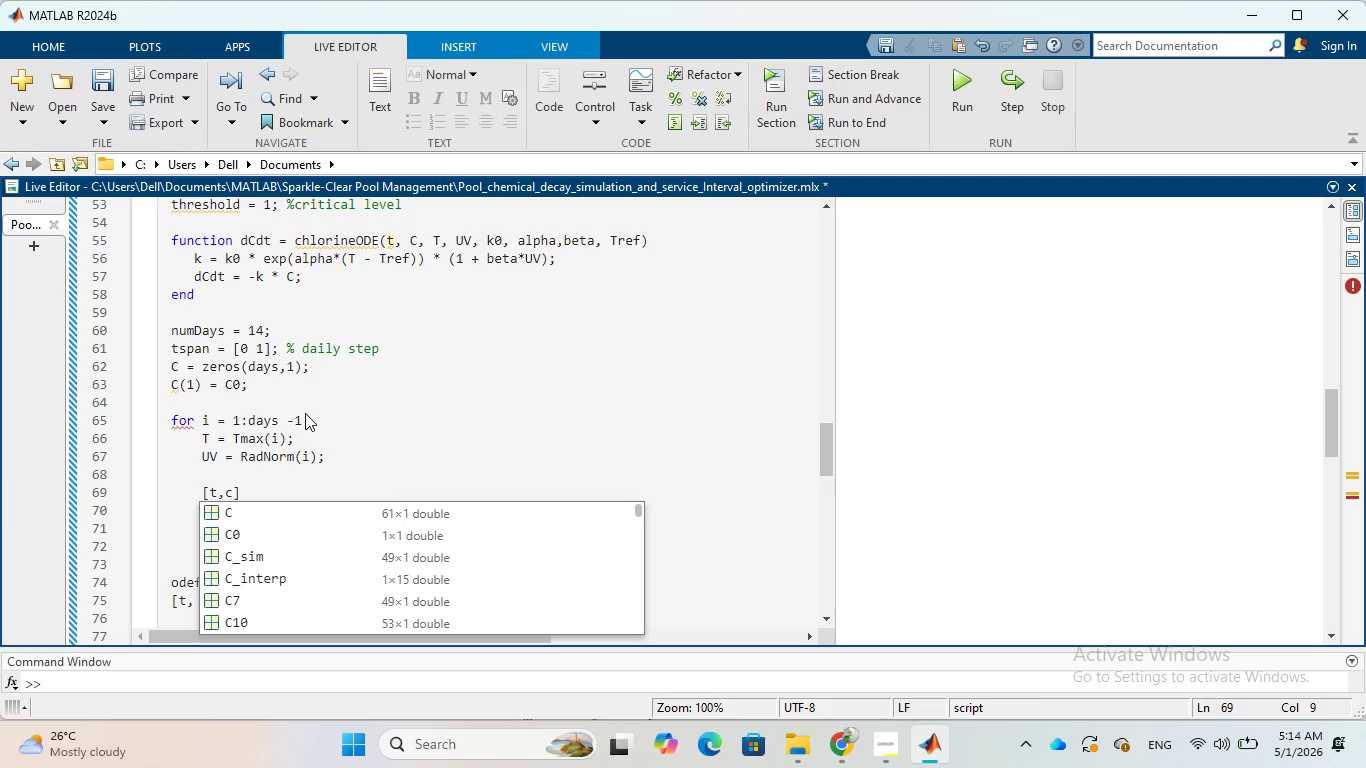 
key(Shift+Minus)
 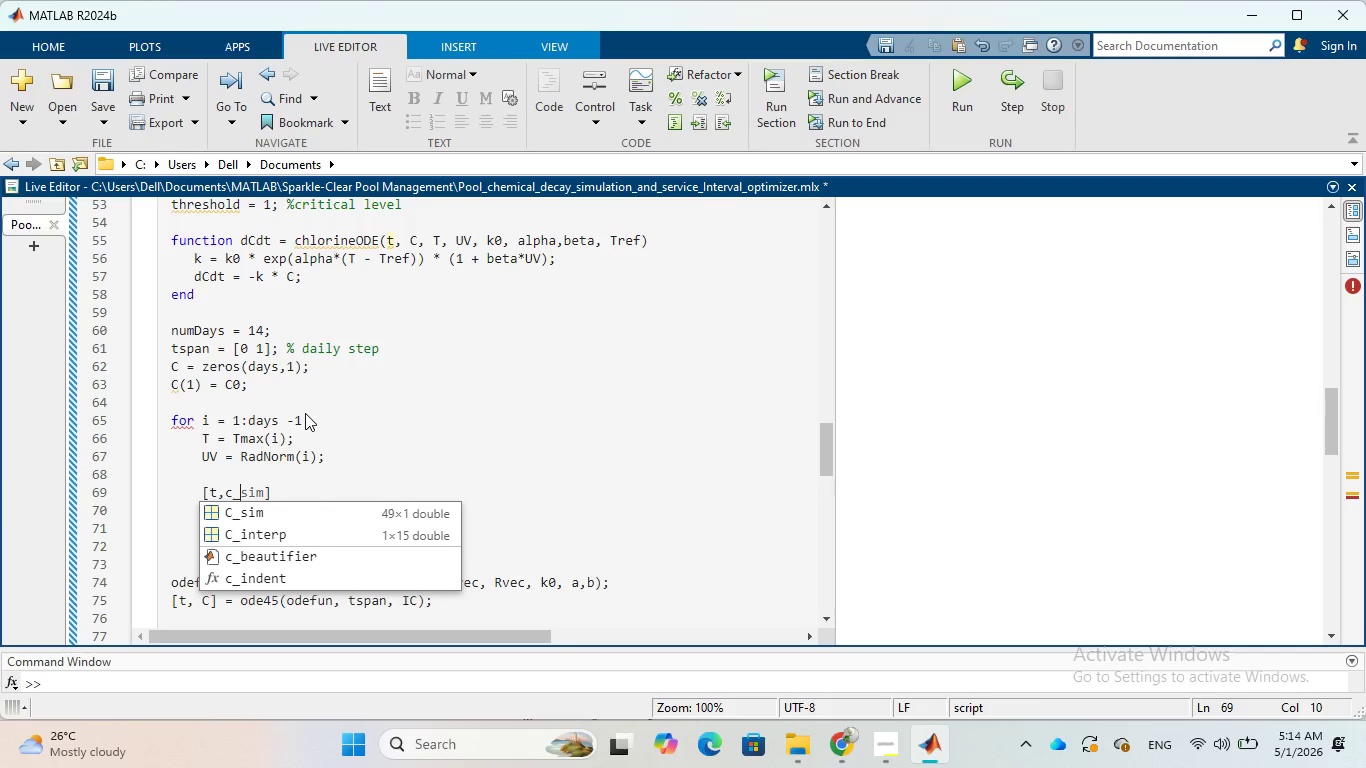 
type(temp)
 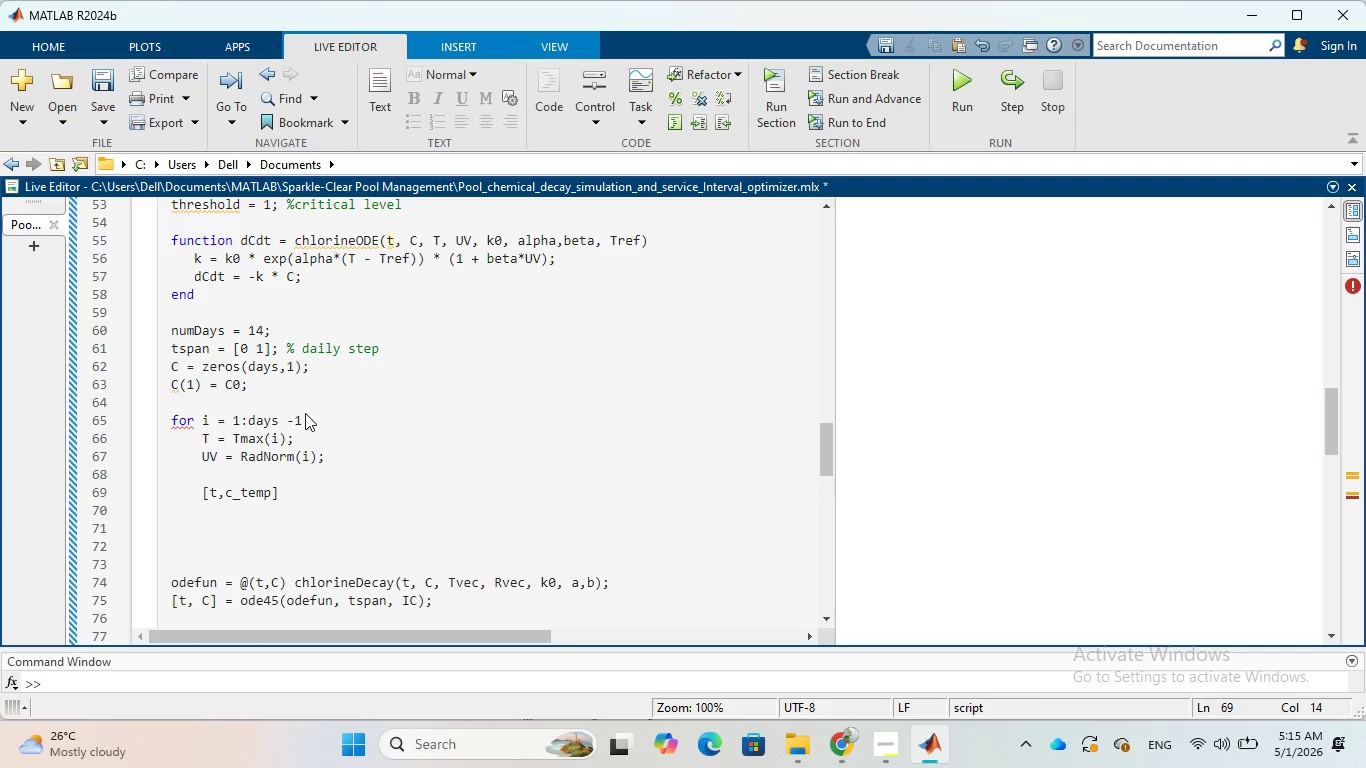 
key(ArrowRight)
 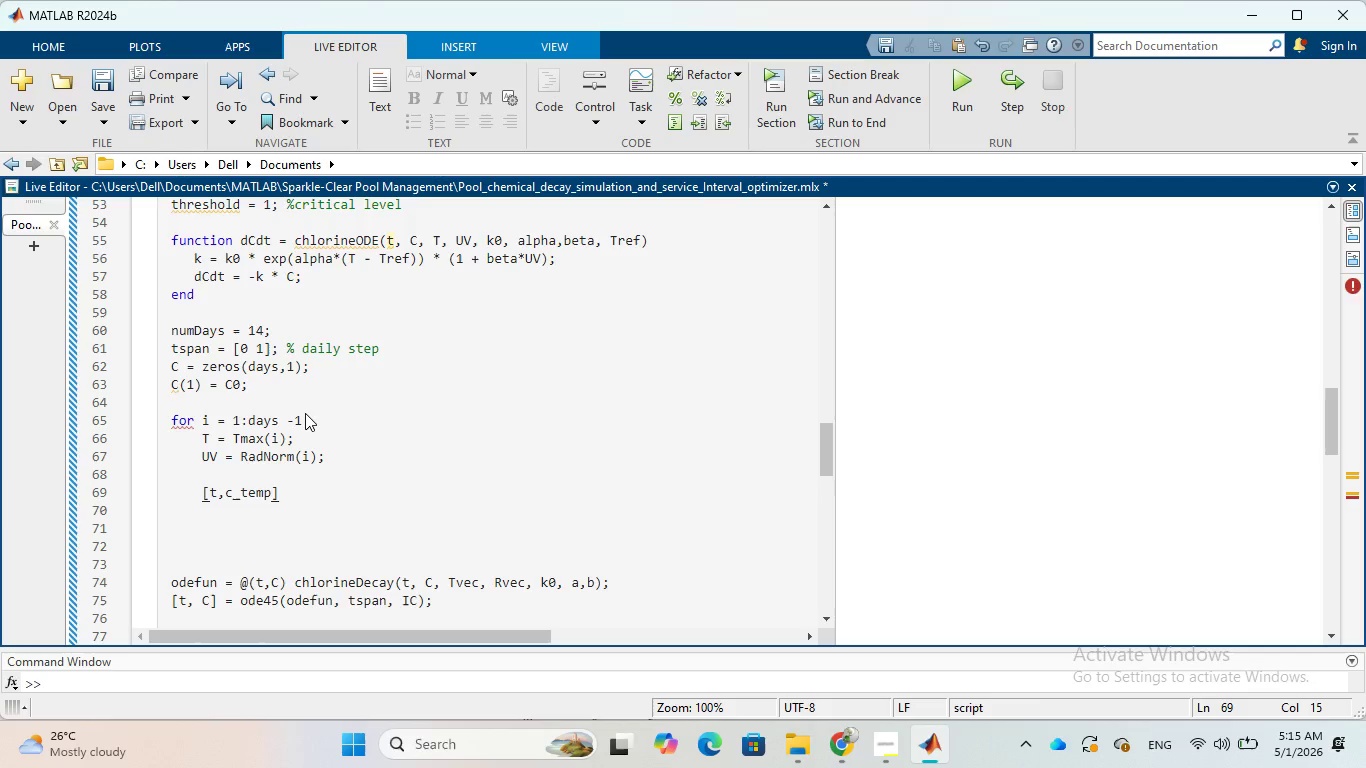 
type( = ode45)
 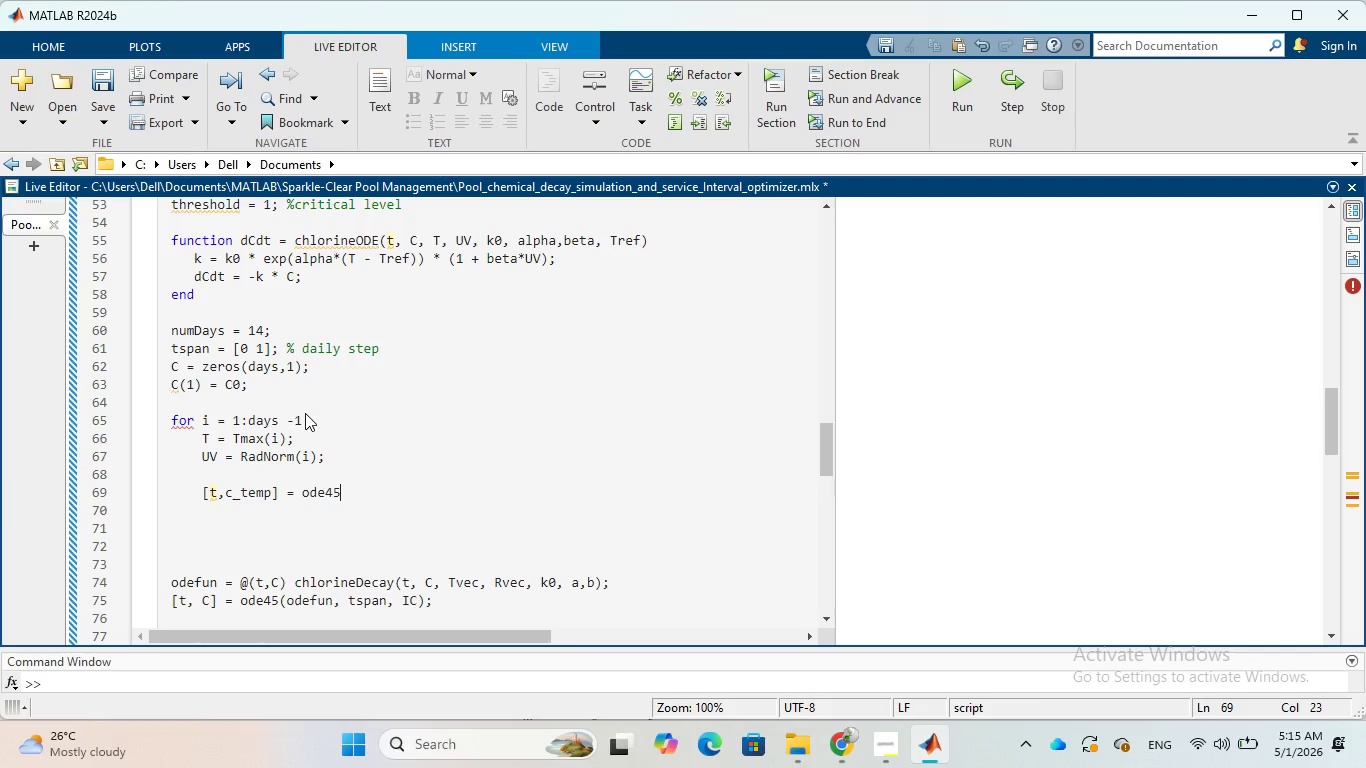 
key(Shift+9)
 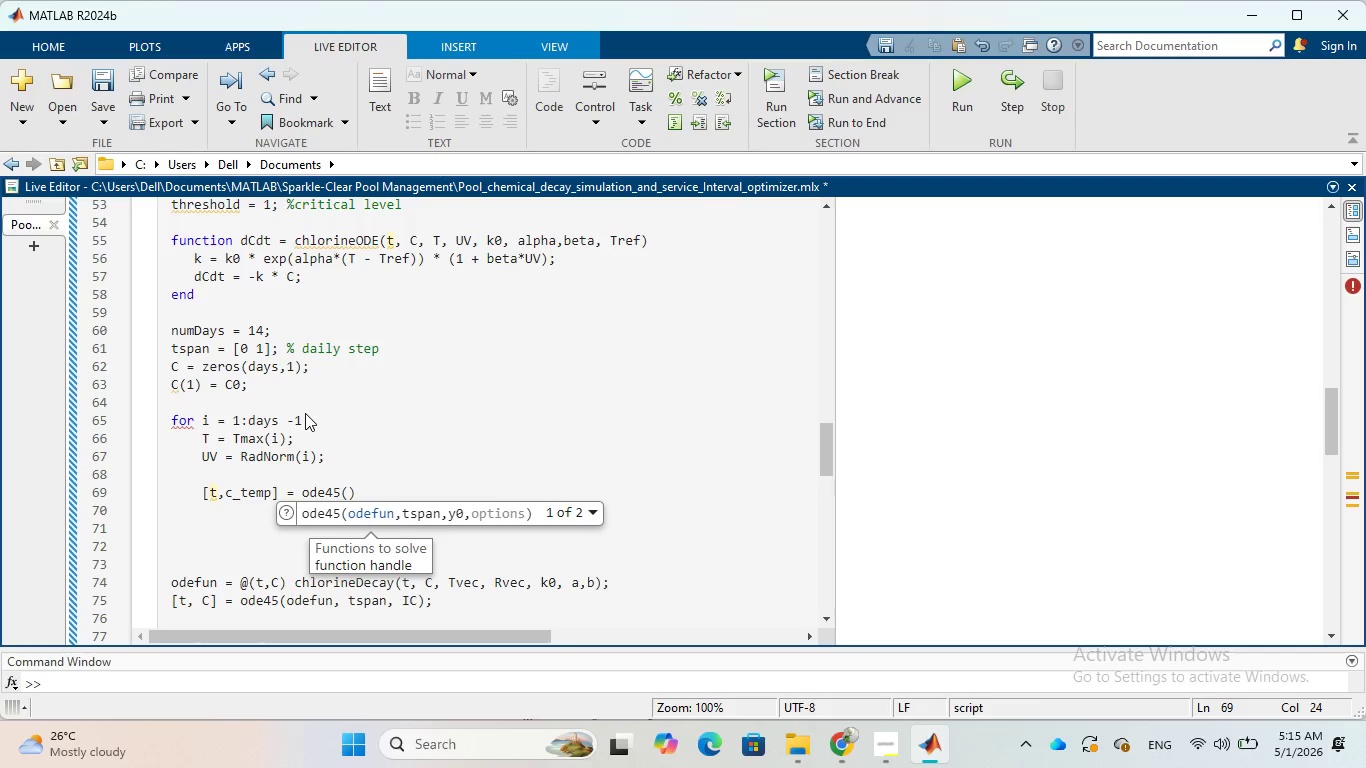 
wait(10.84)
 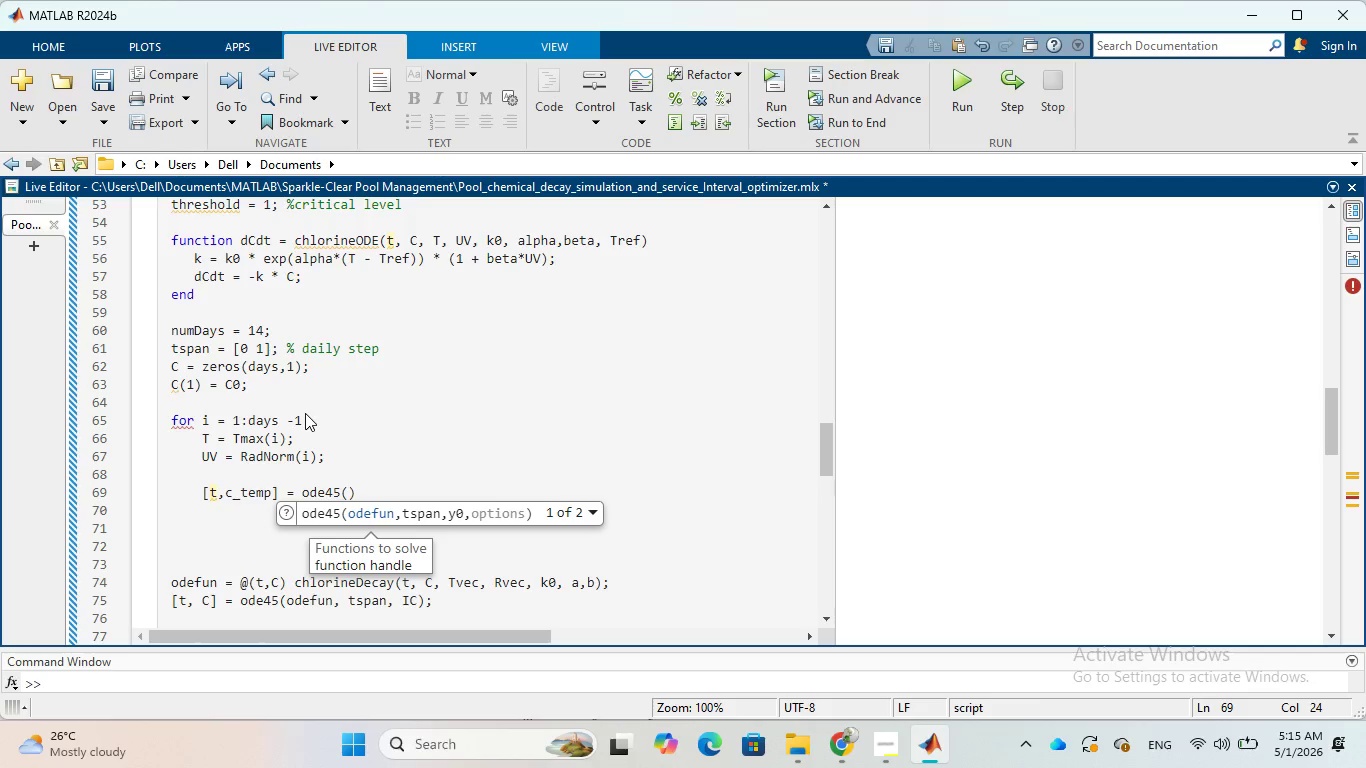 
left_click([284, 559])
 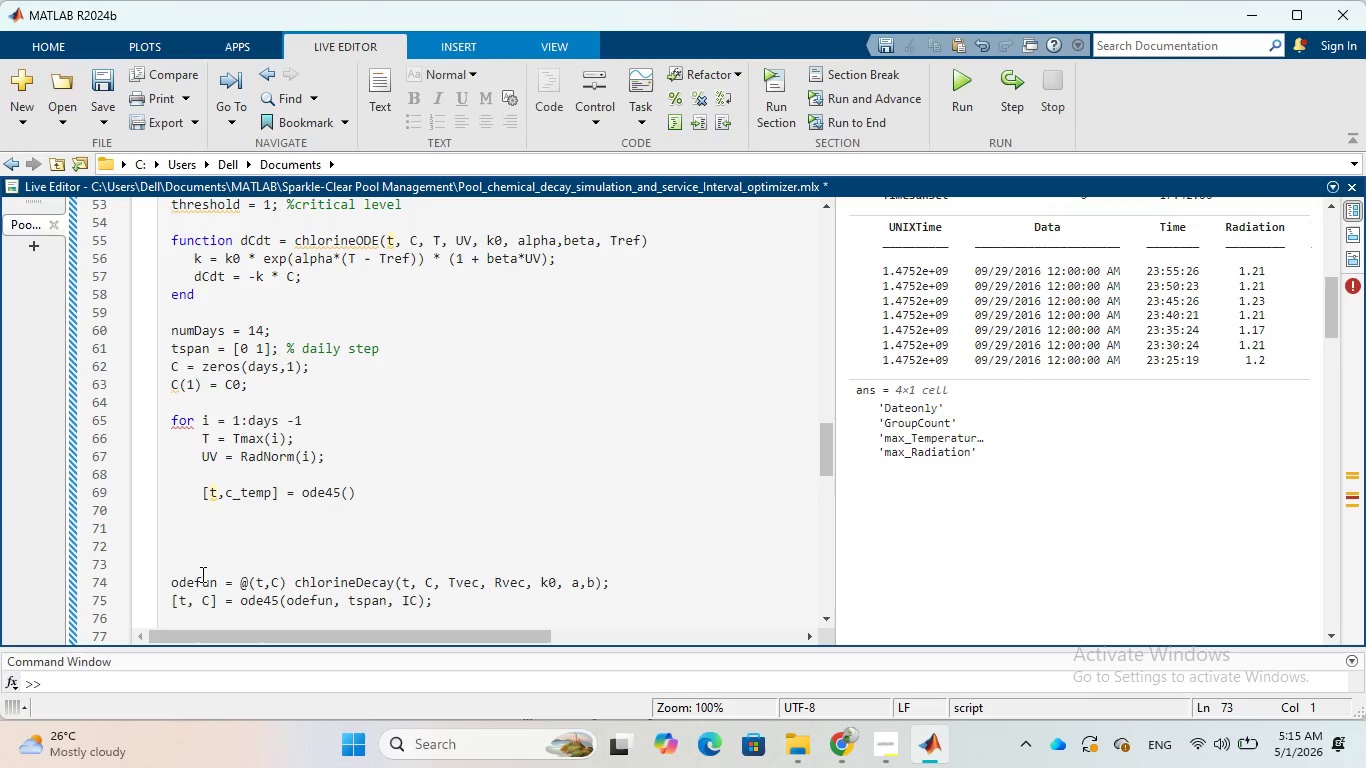 
left_click_drag(start_coordinate=[237, 586], to_coordinate=[609, 588])
 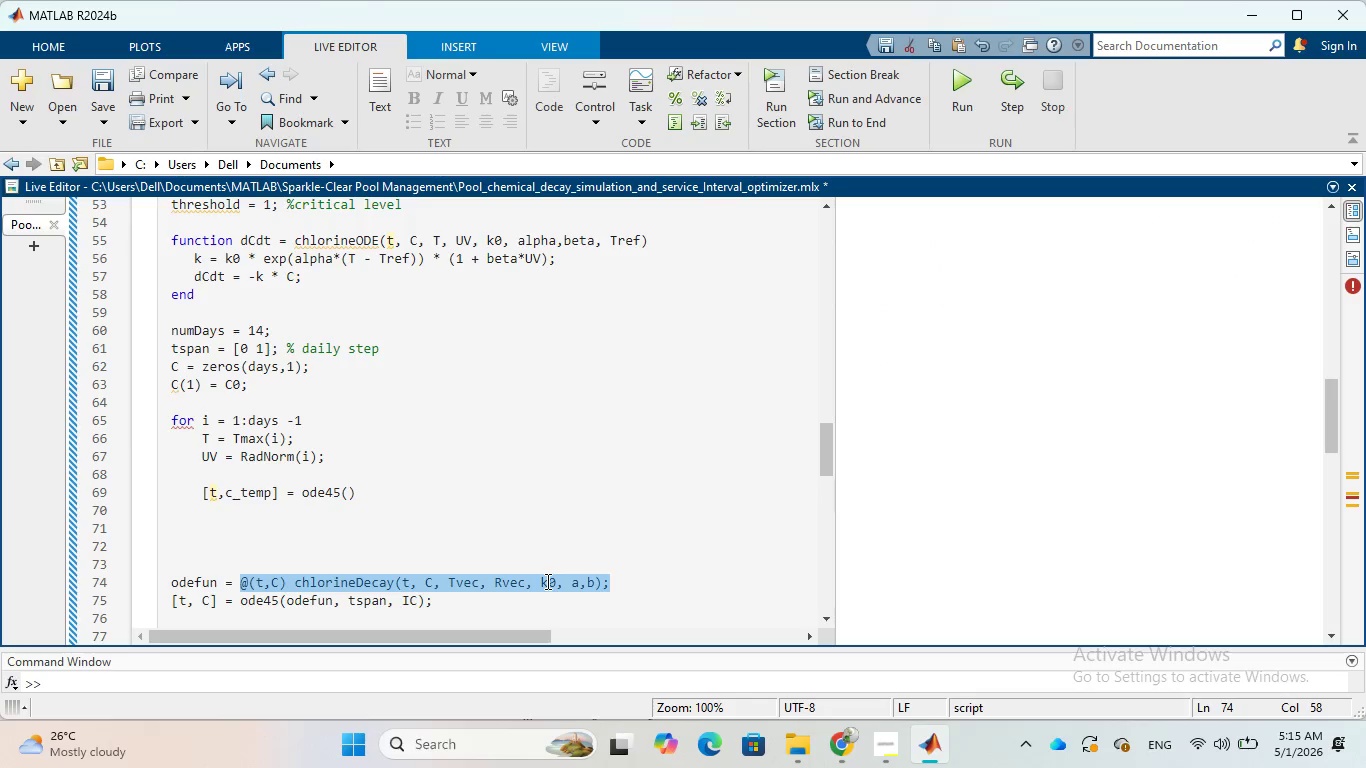 
right_click([546, 581])
 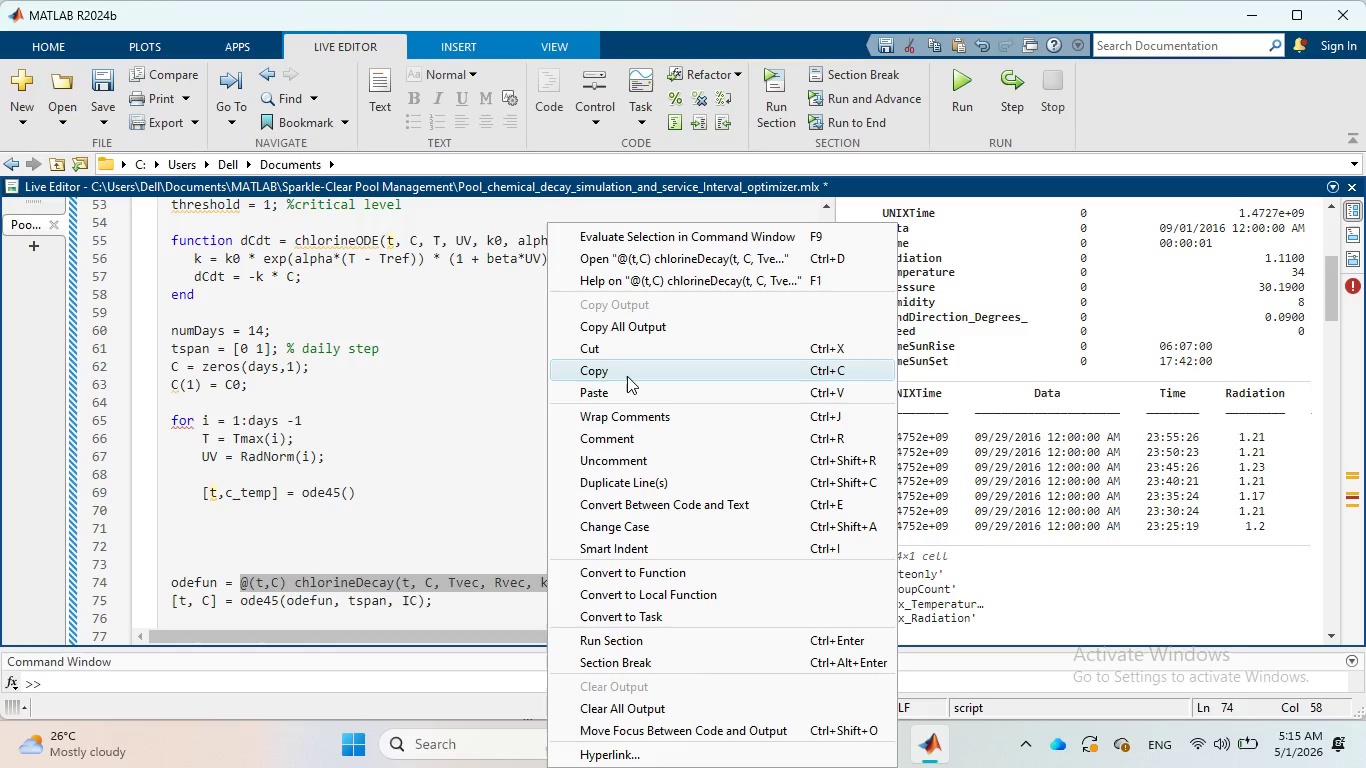 
left_click([627, 375])
 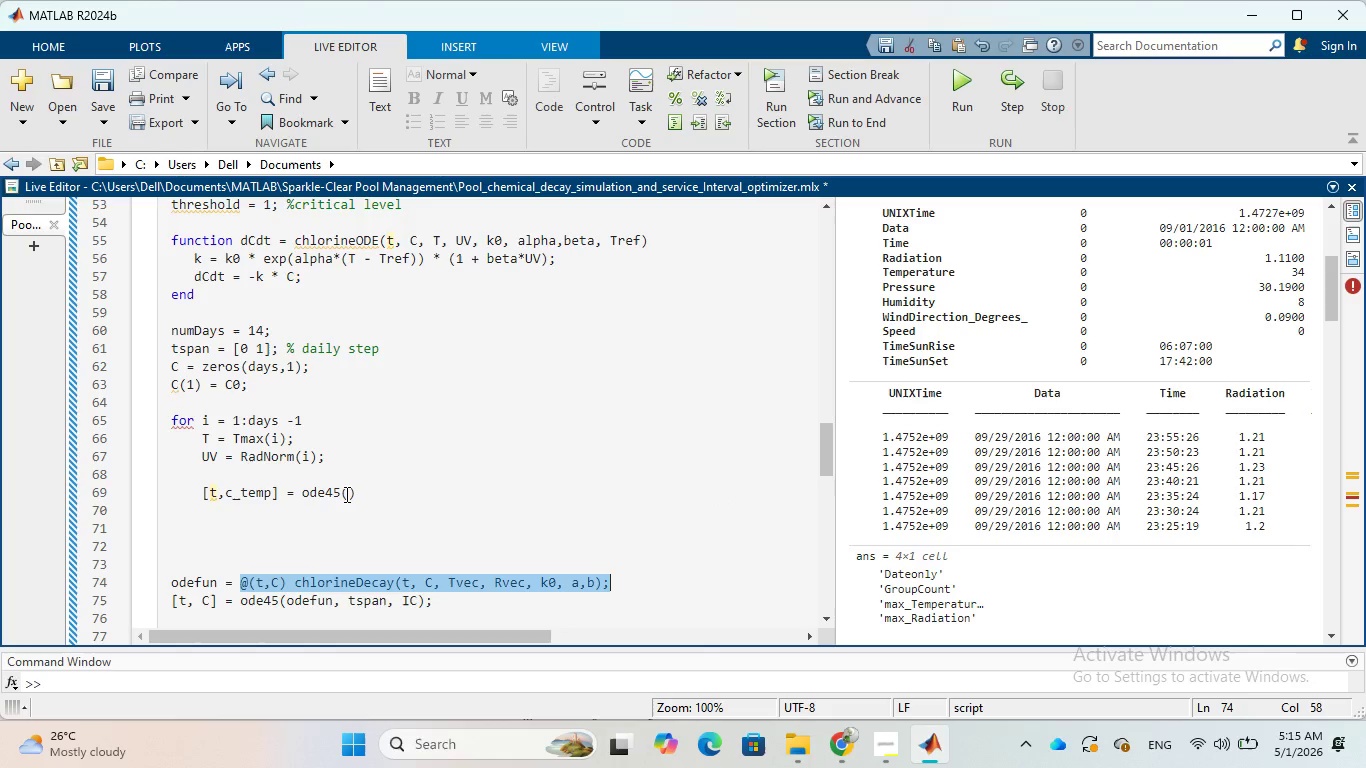 
wait(5.38)
 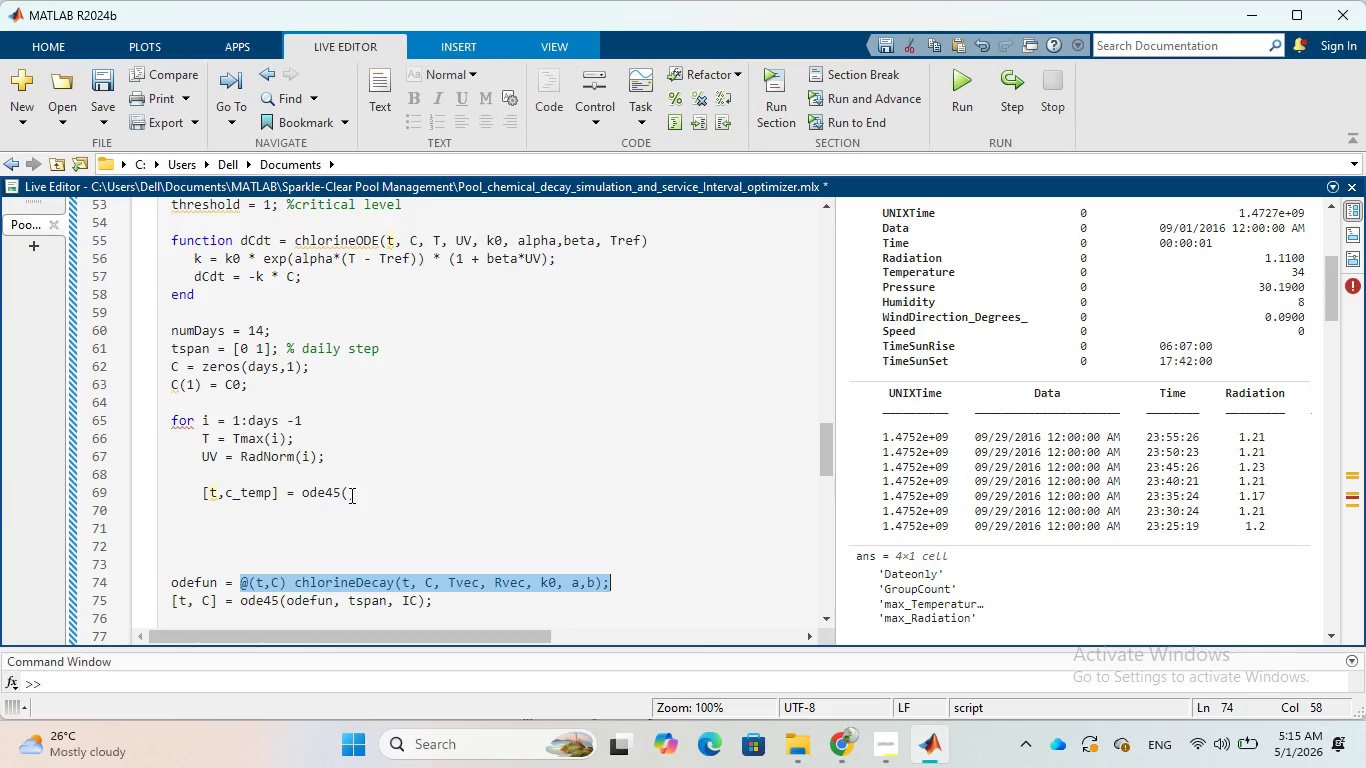 
left_click([345, 492])
 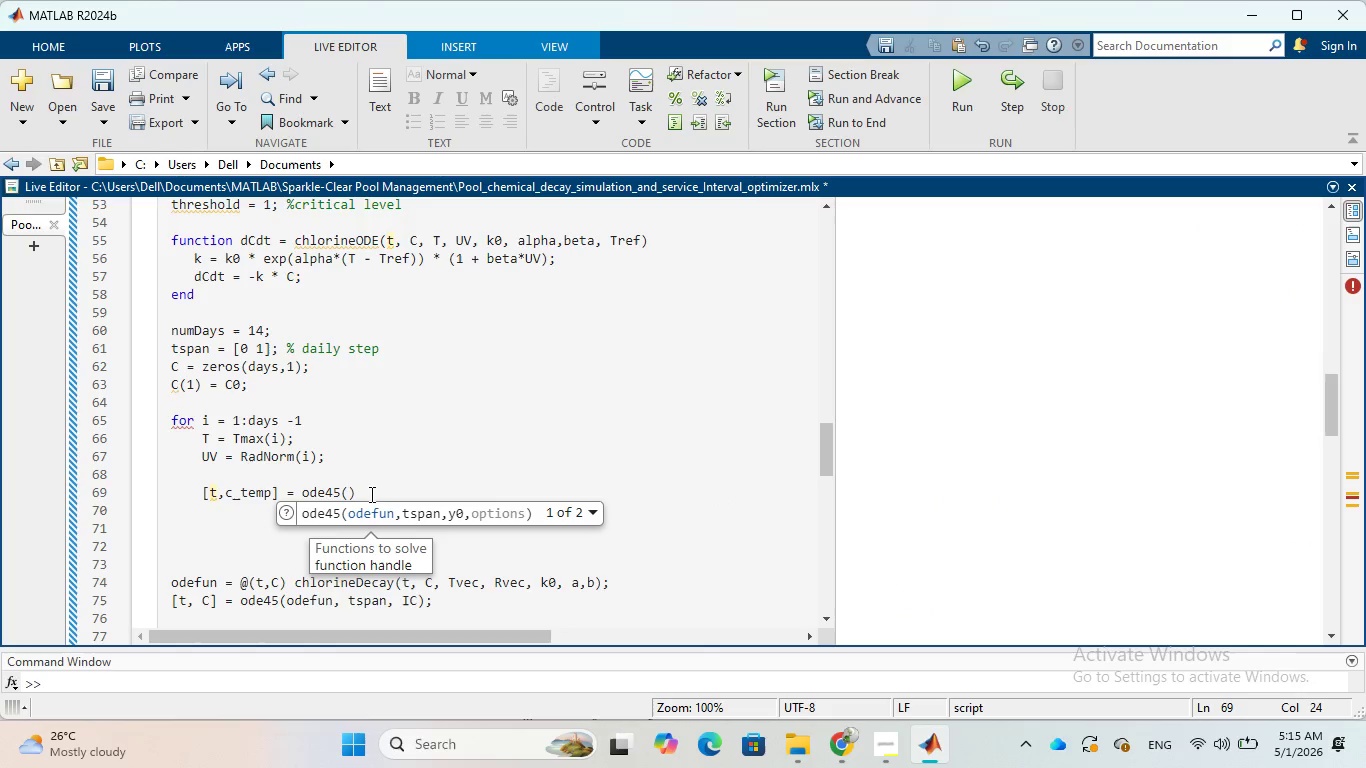 
key(Control+V)
 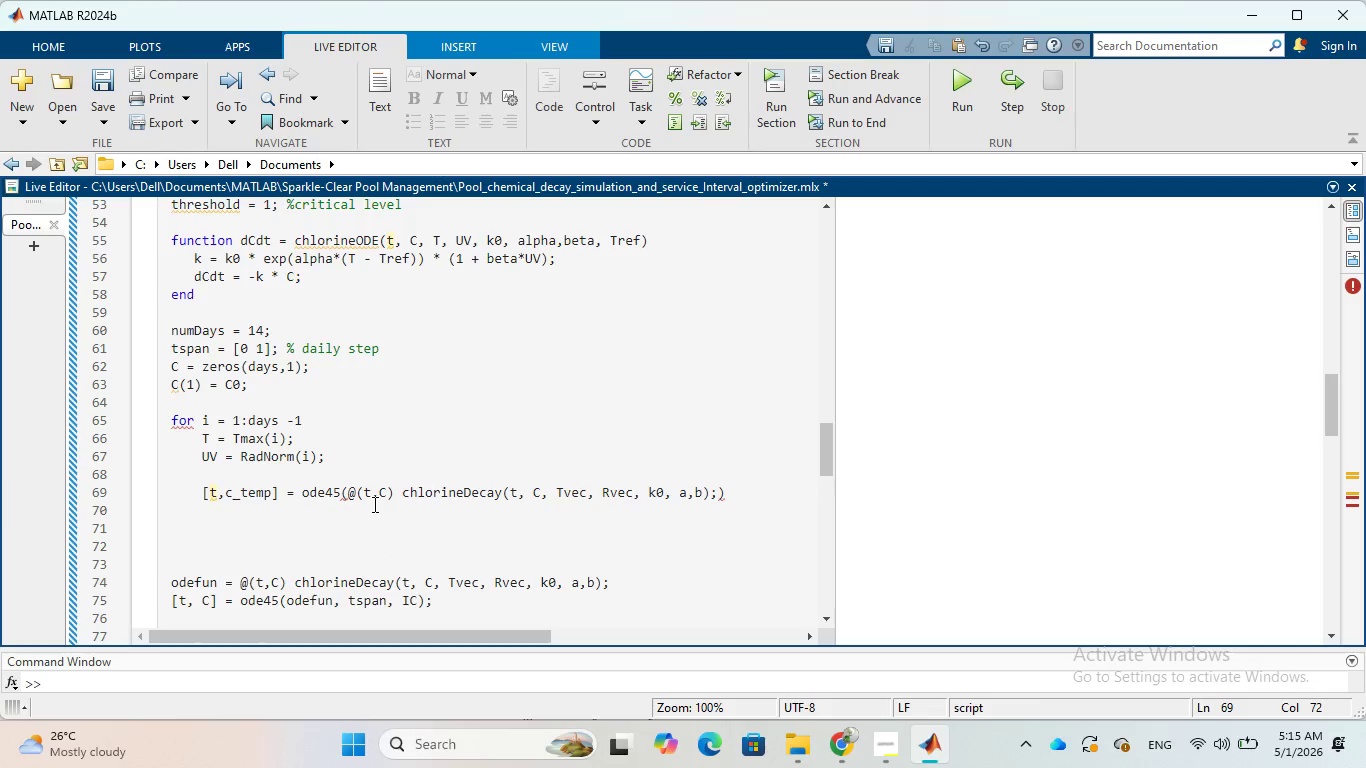 
wait(12.16)
 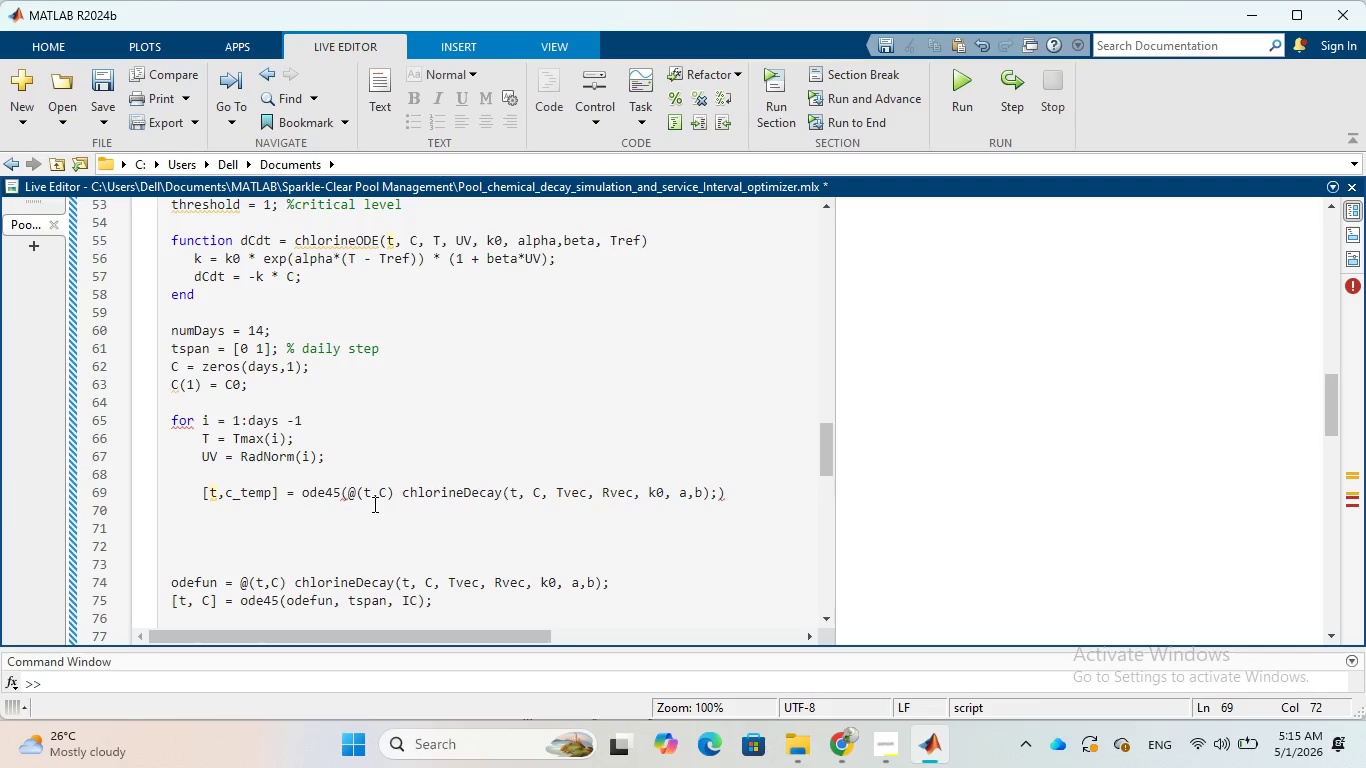 
left_click([501, 493])
 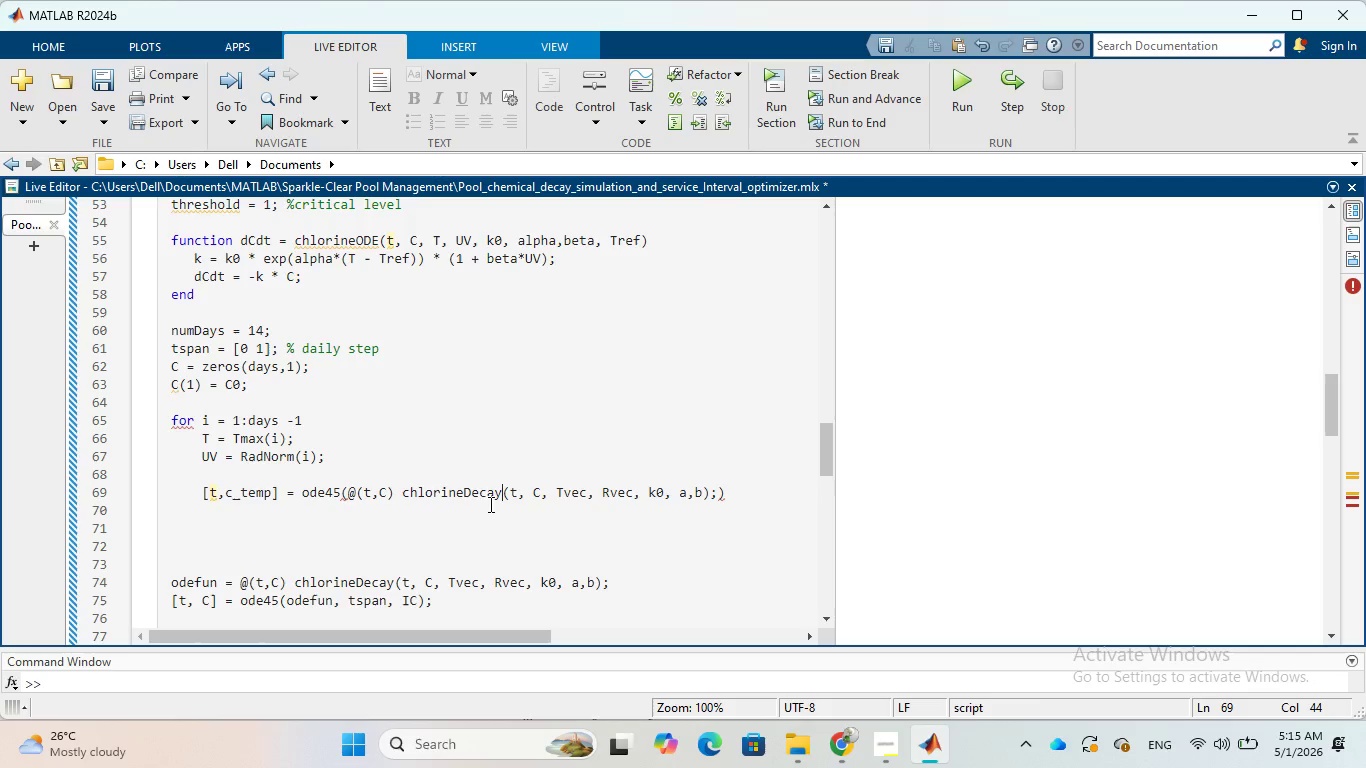 
key(Backspace)
 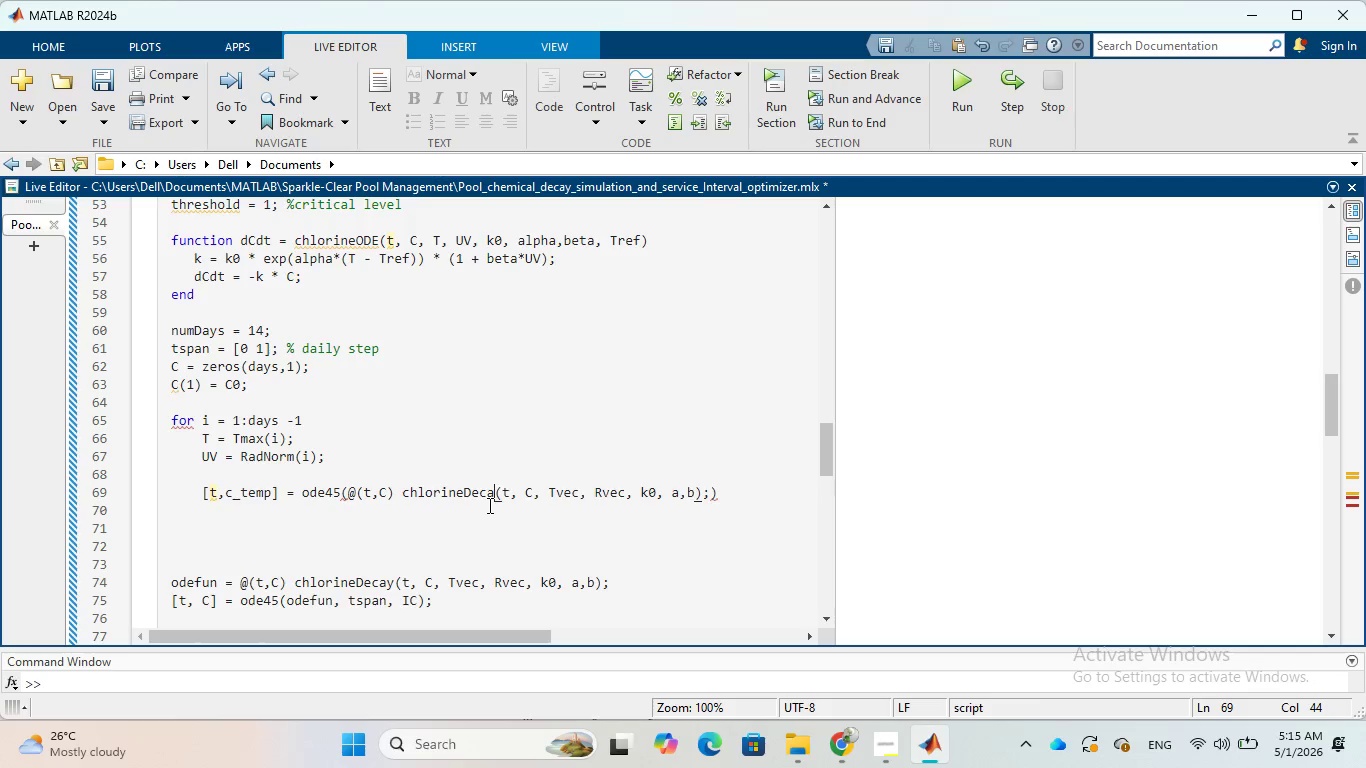 
key(Backspace)
 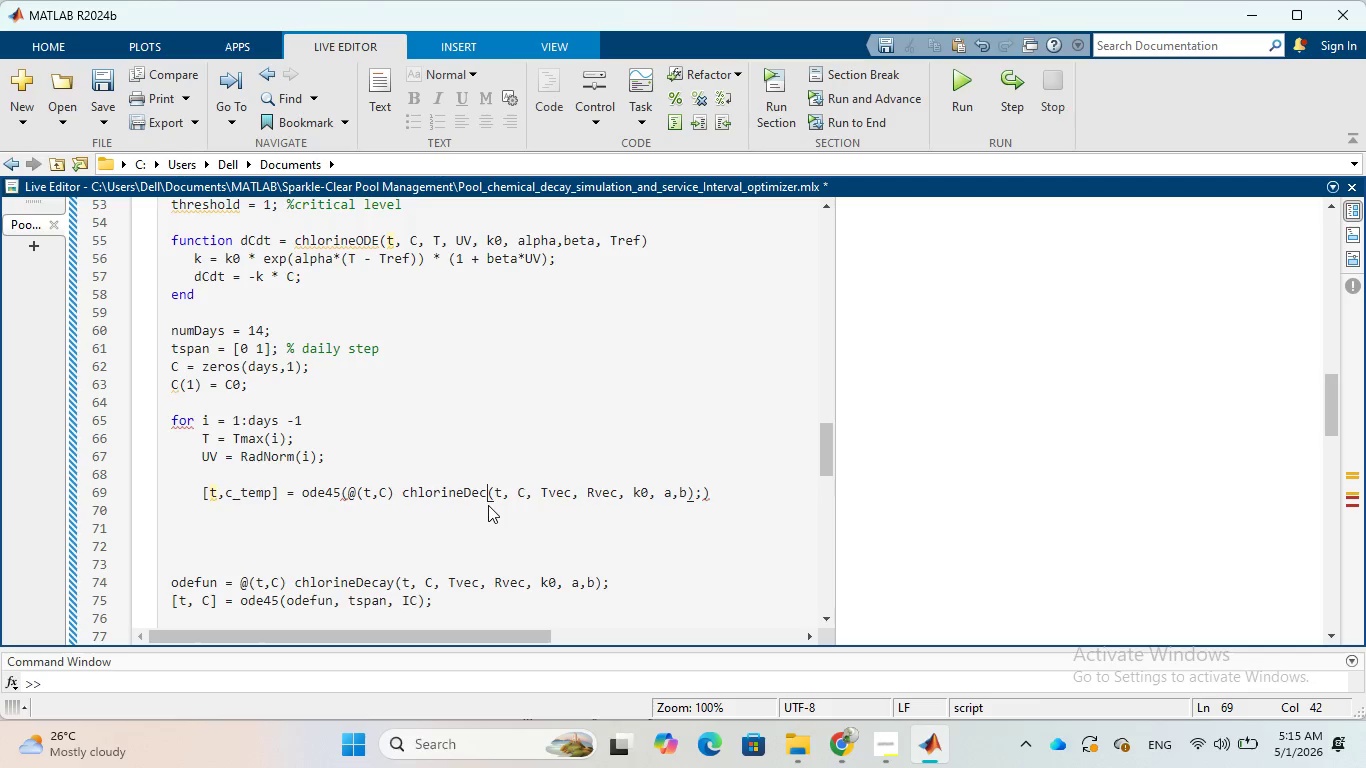 
key(Backspace)
 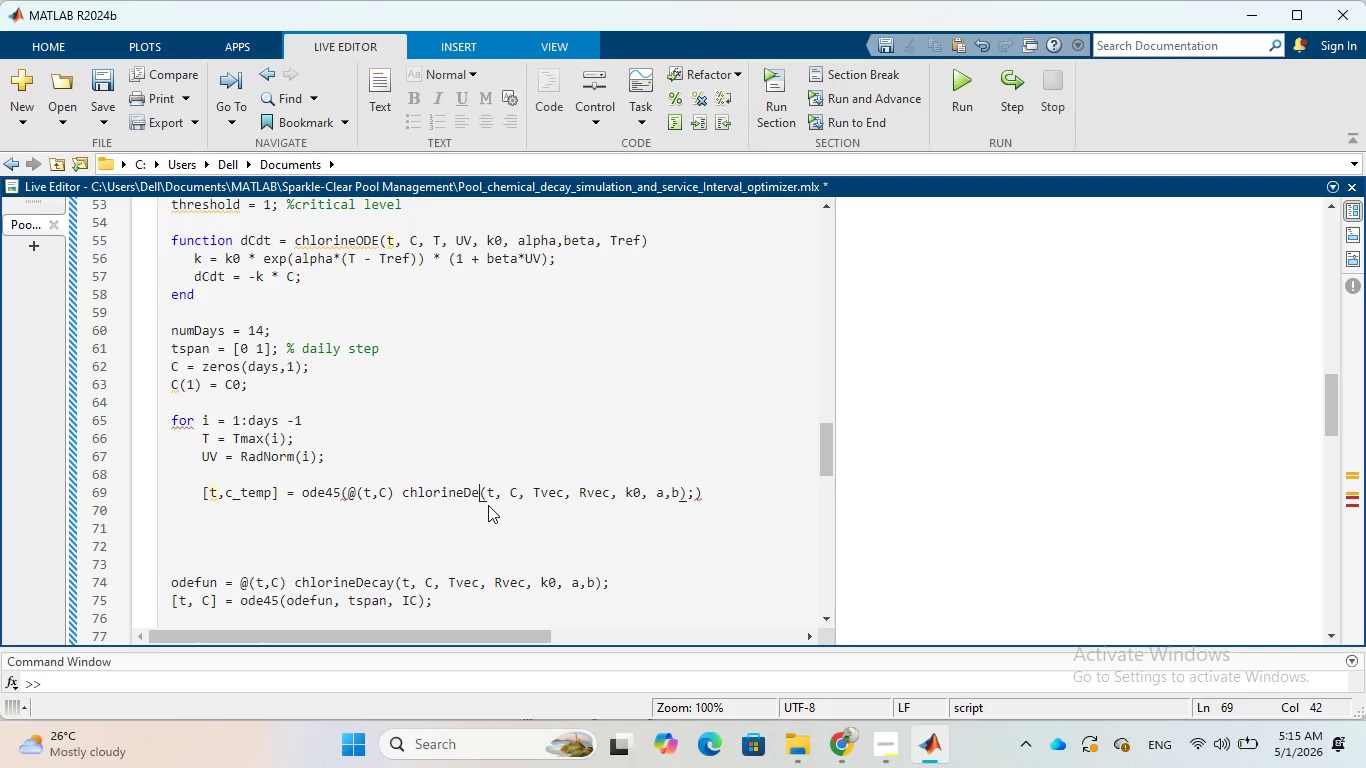 
key(Backspace)
 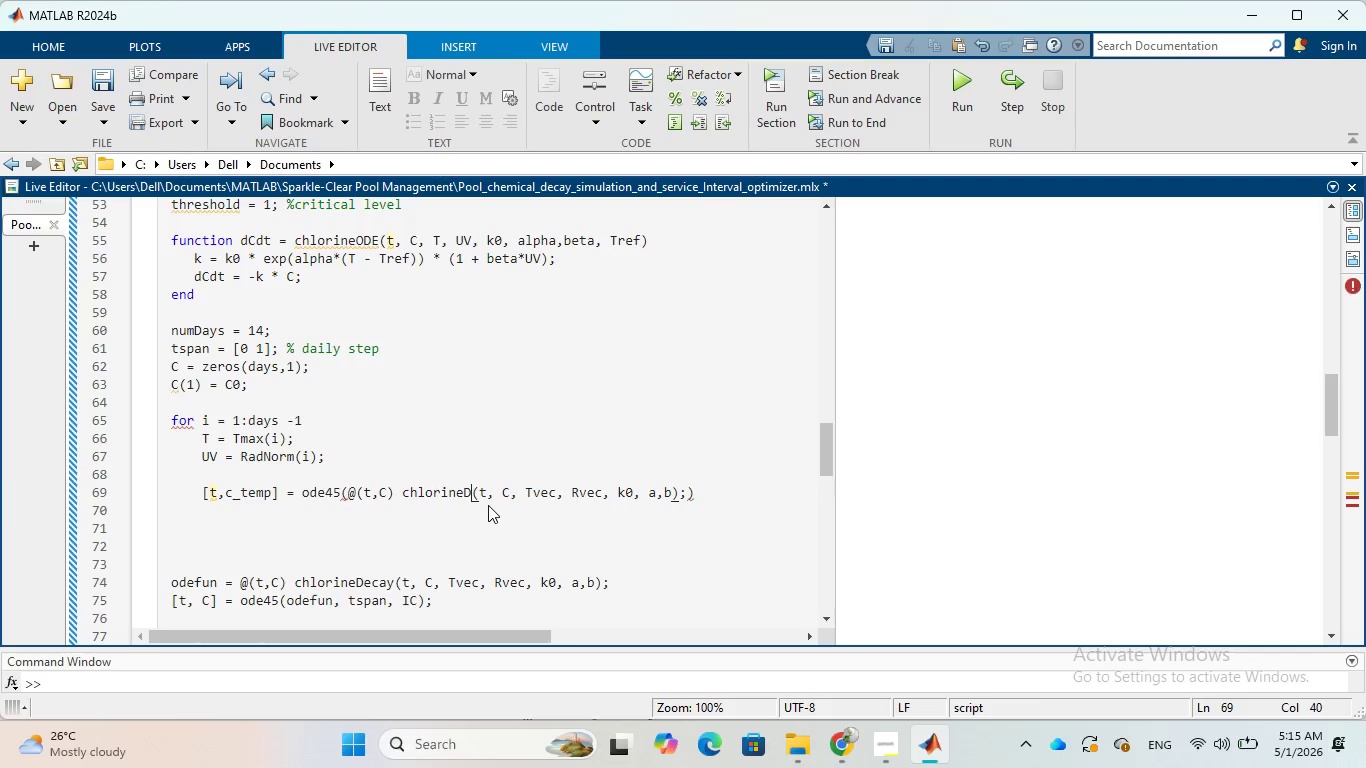 
key(CapsLock)
 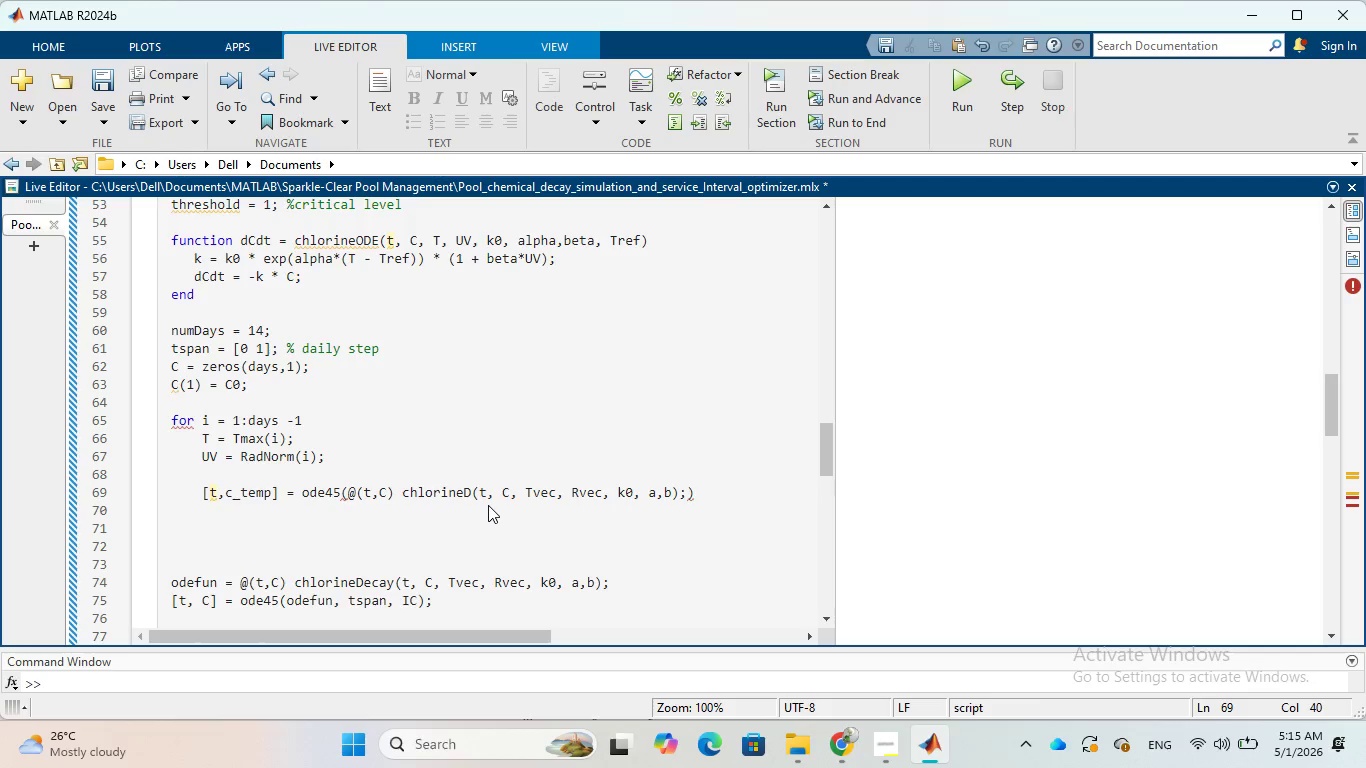 
key(E)
 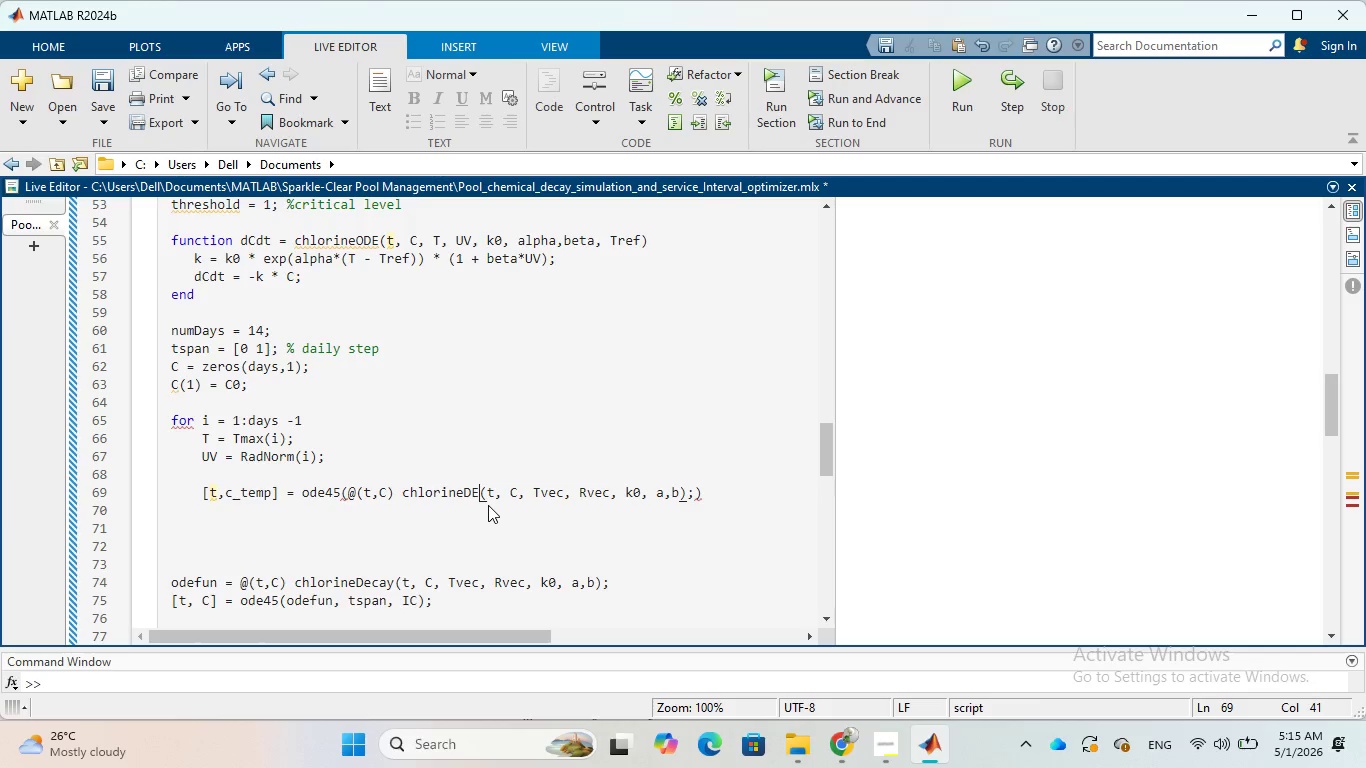 
key(CapsLock)
 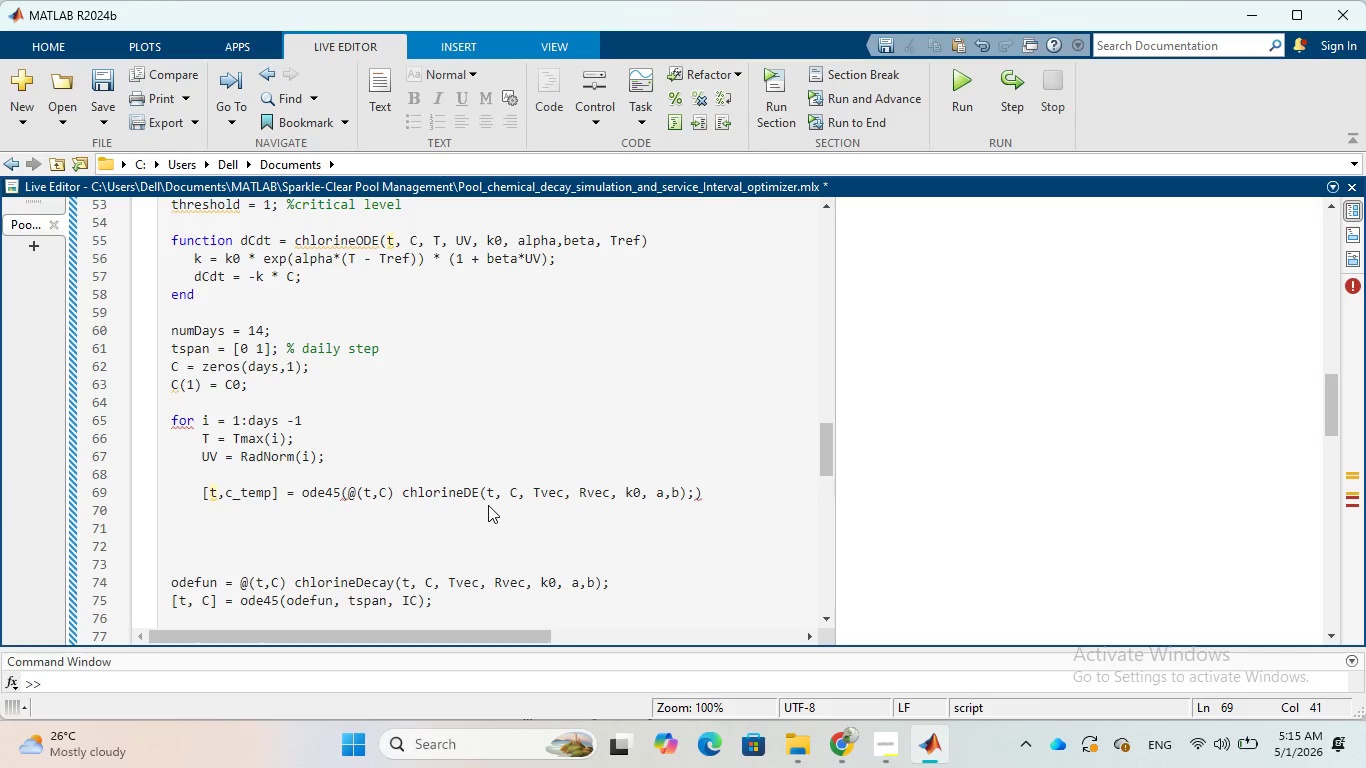 
key(ArrowLeft)
 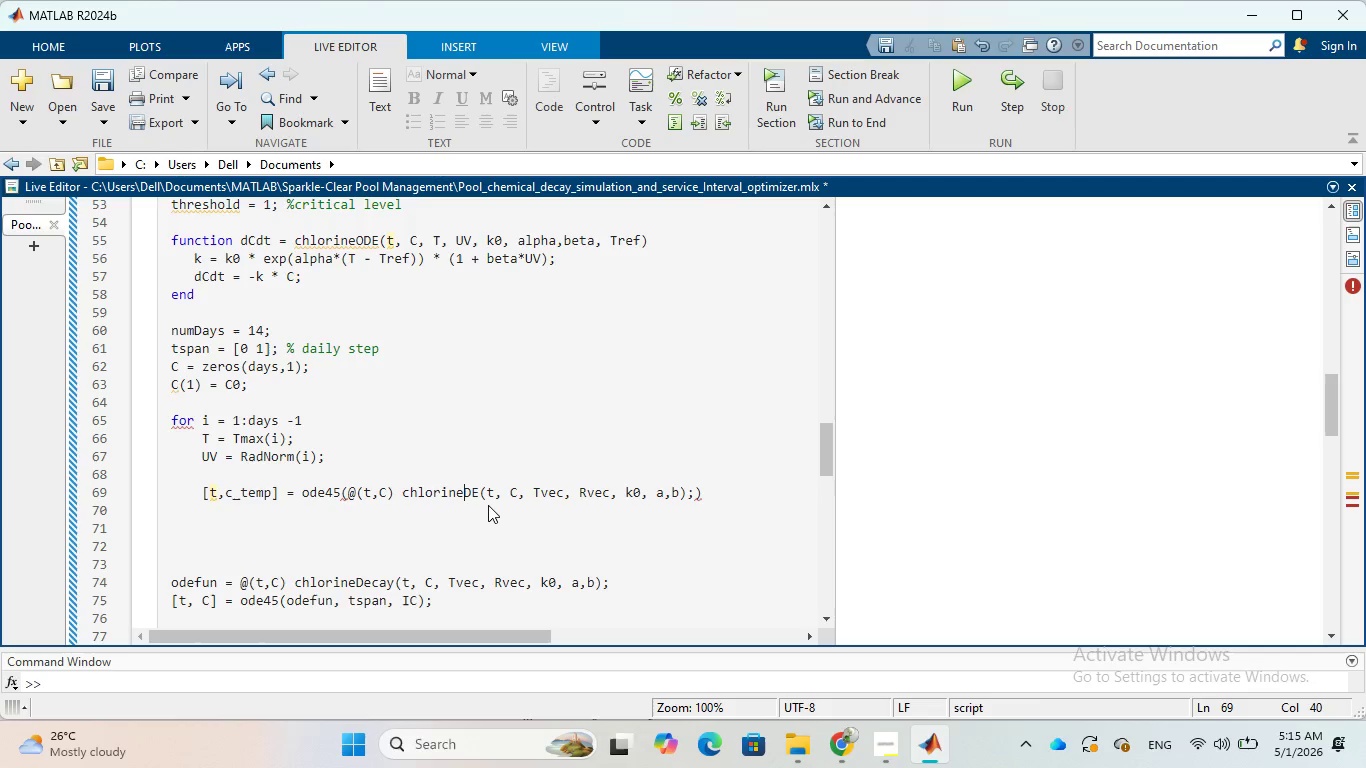 
key(ArrowLeft)
 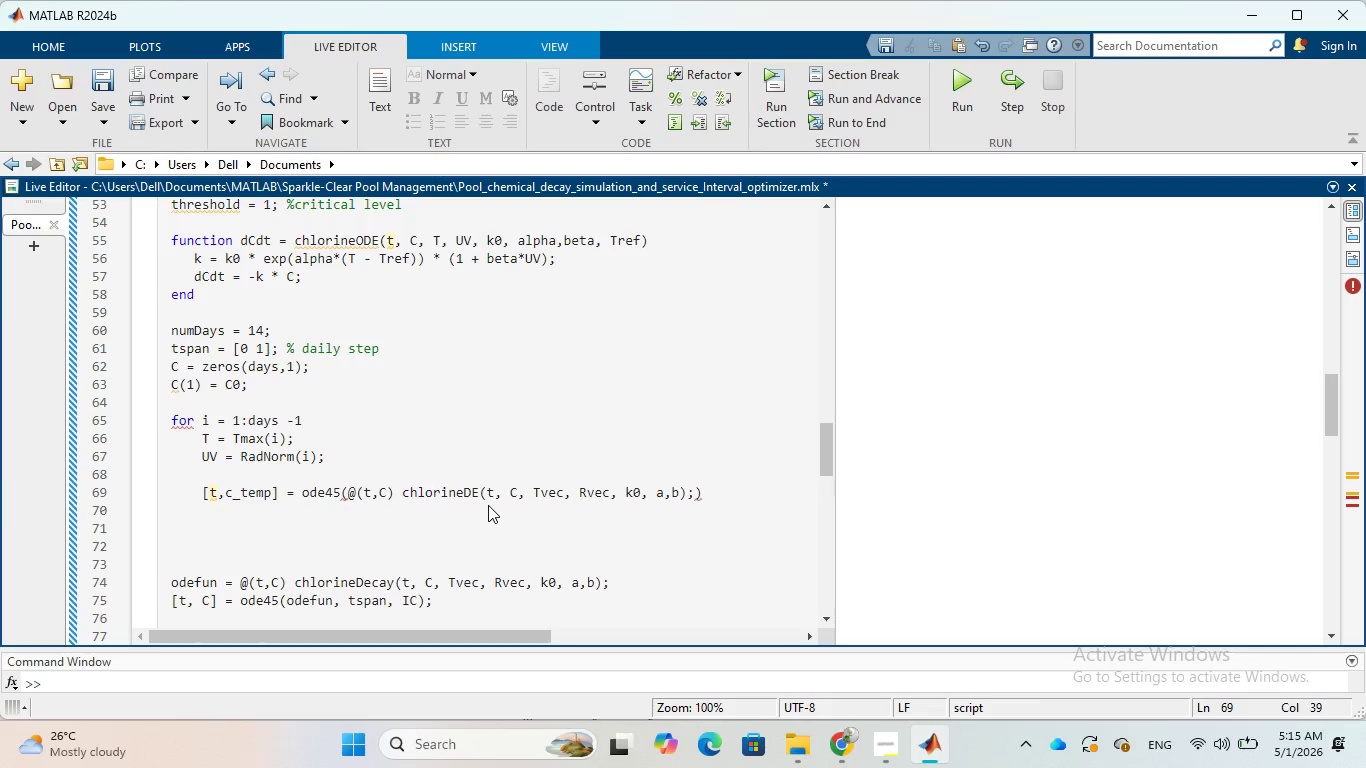 
key(CapsLock)
 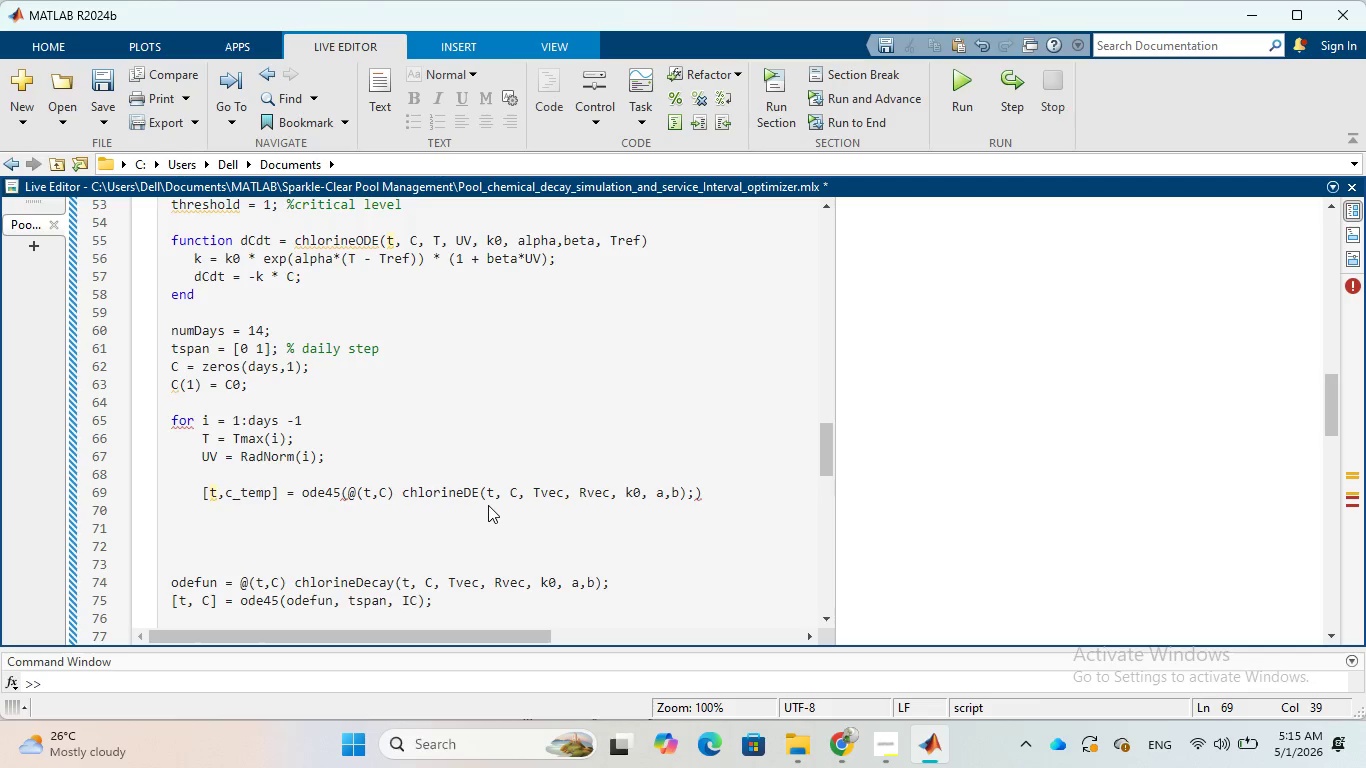 
key(O)
 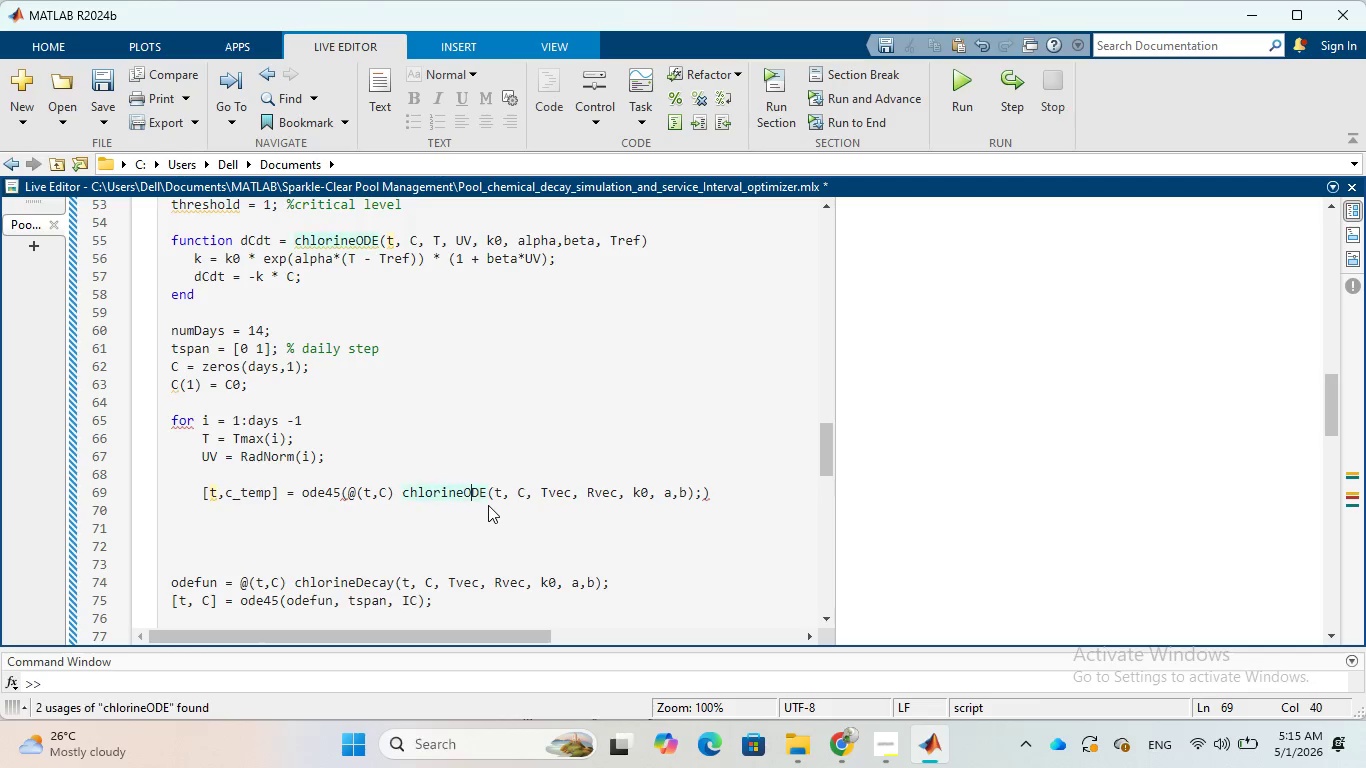 
key(CapsLock)
 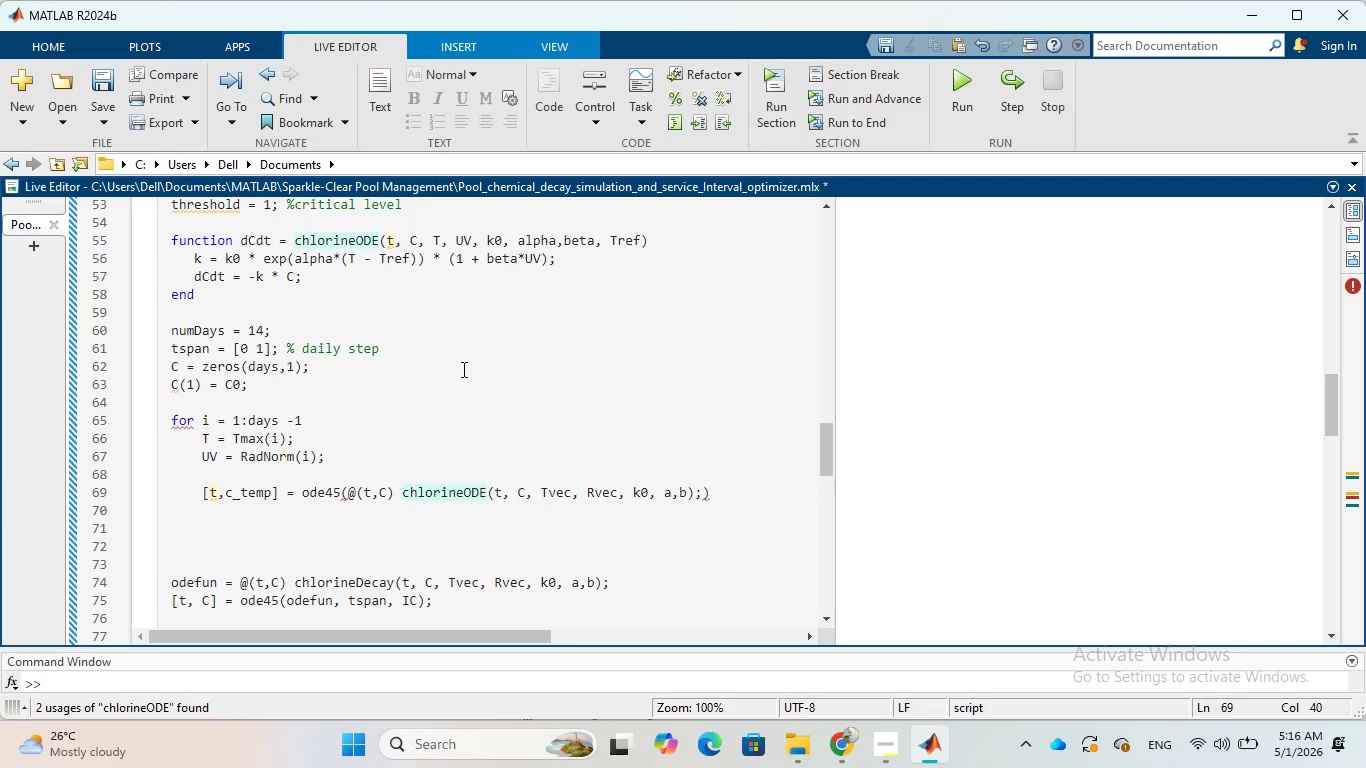 
wait(15.12)
 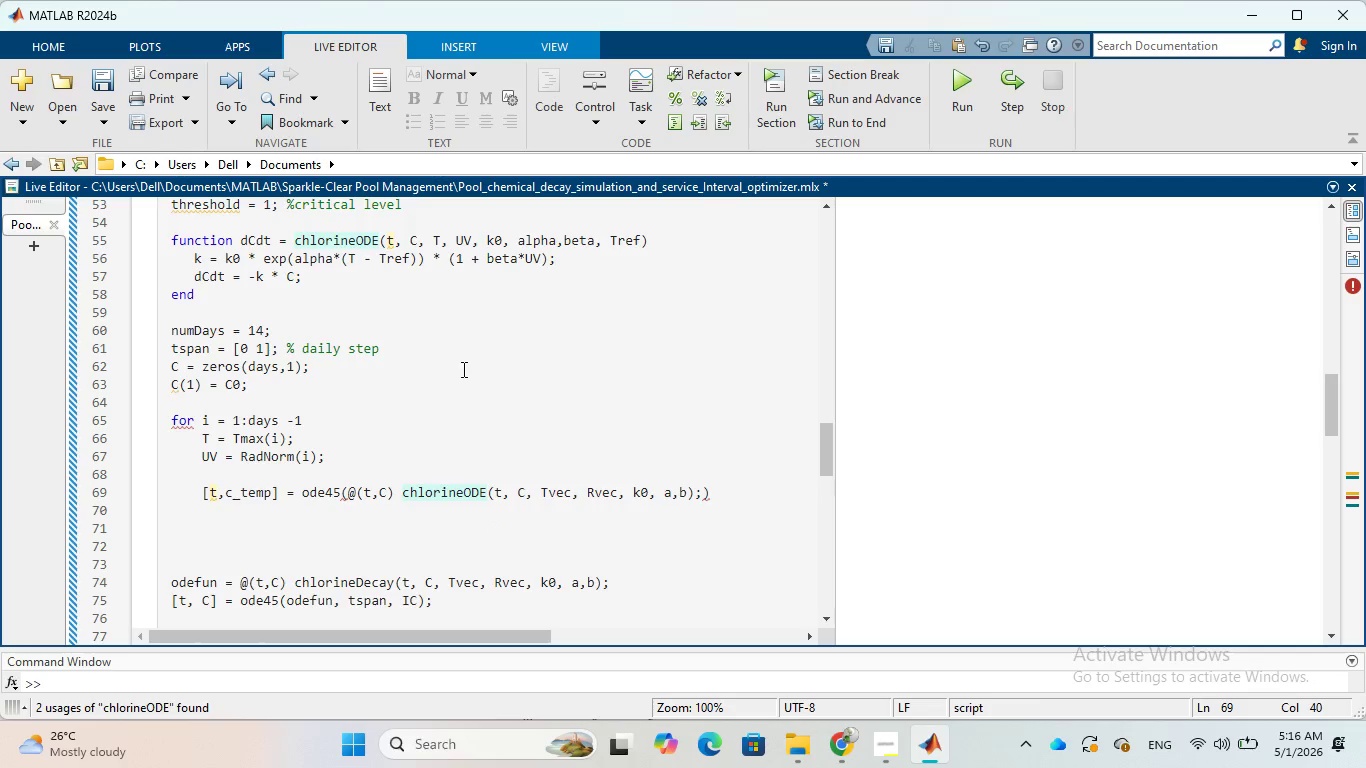 
left_click([571, 492])
 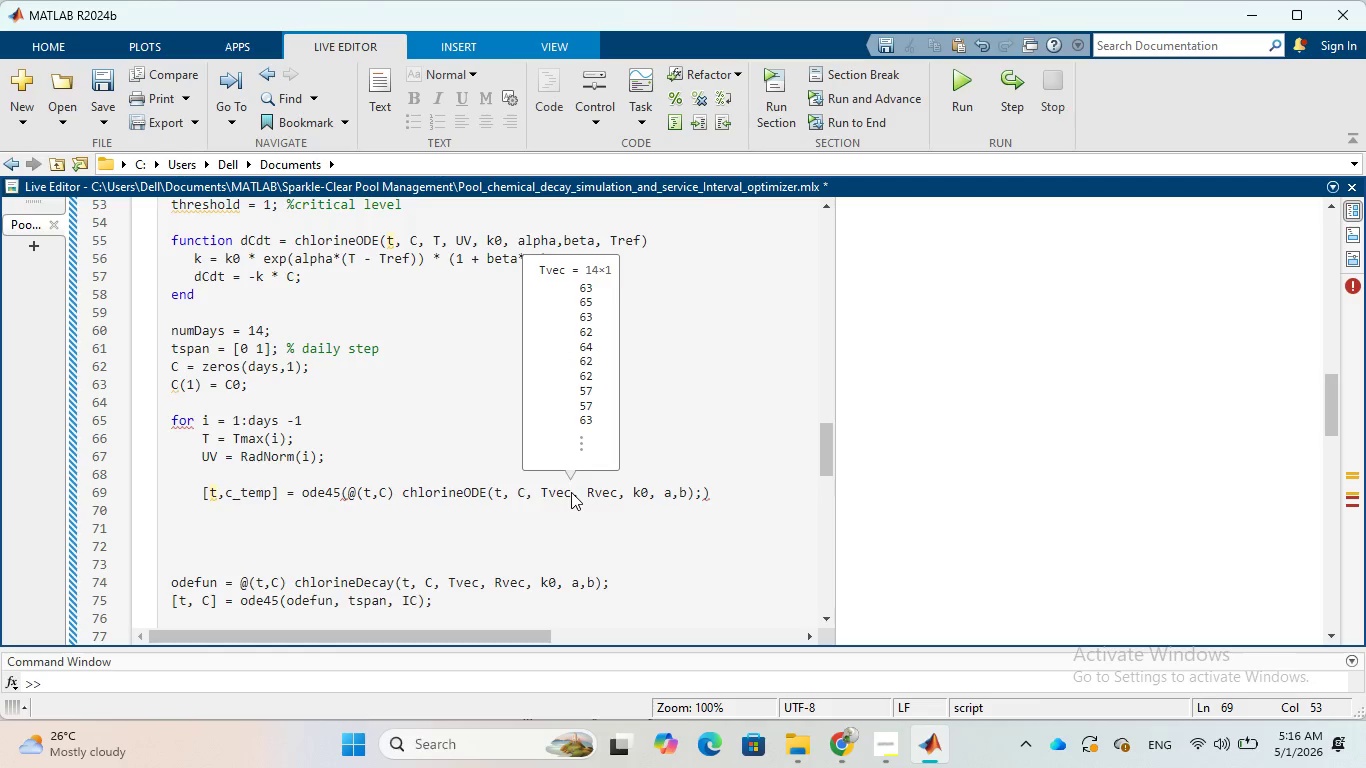 
key(Backspace)
 